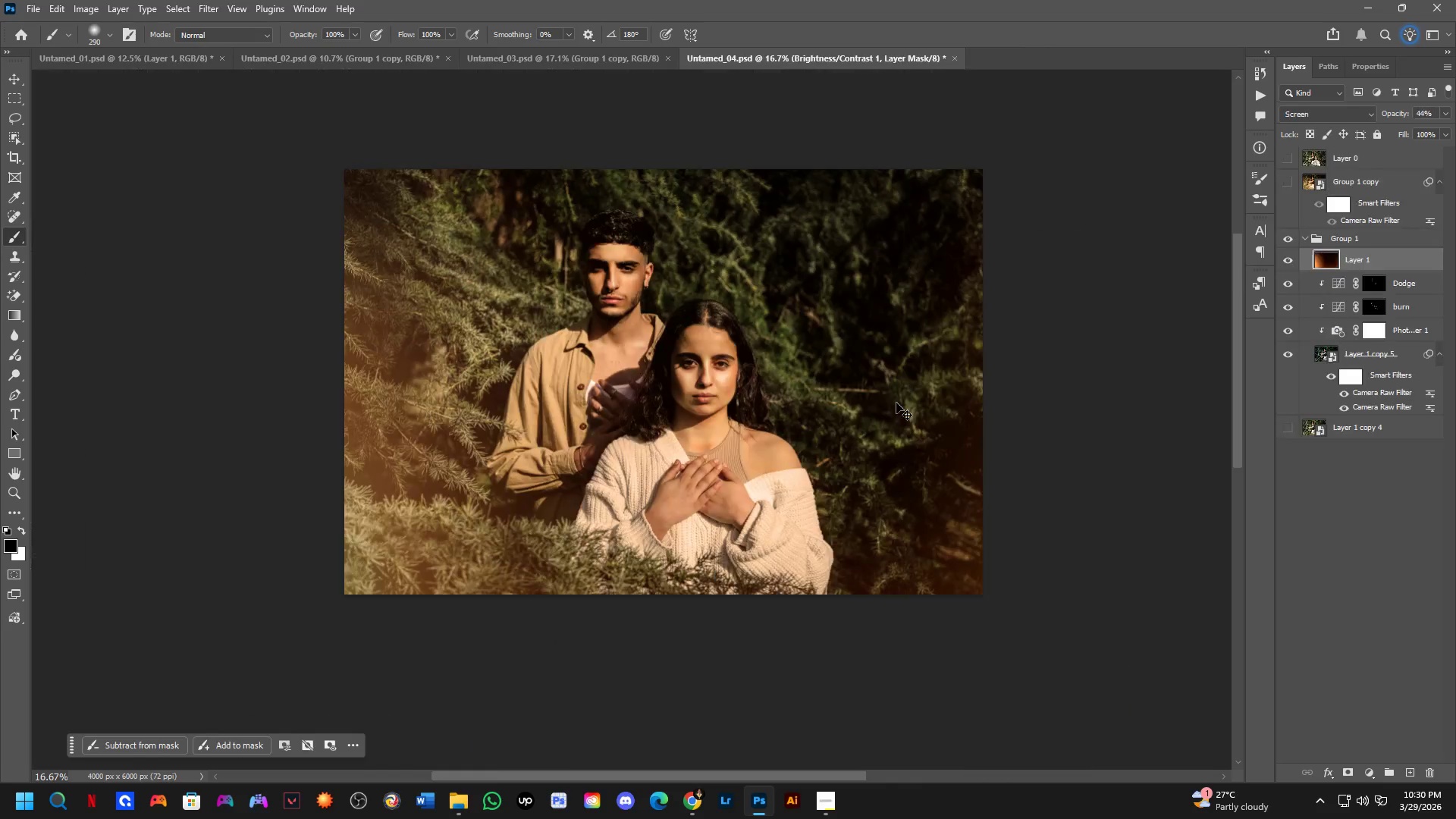 
scroll: coordinate [936, 330], scroll_direction: down, amount: 2.0
 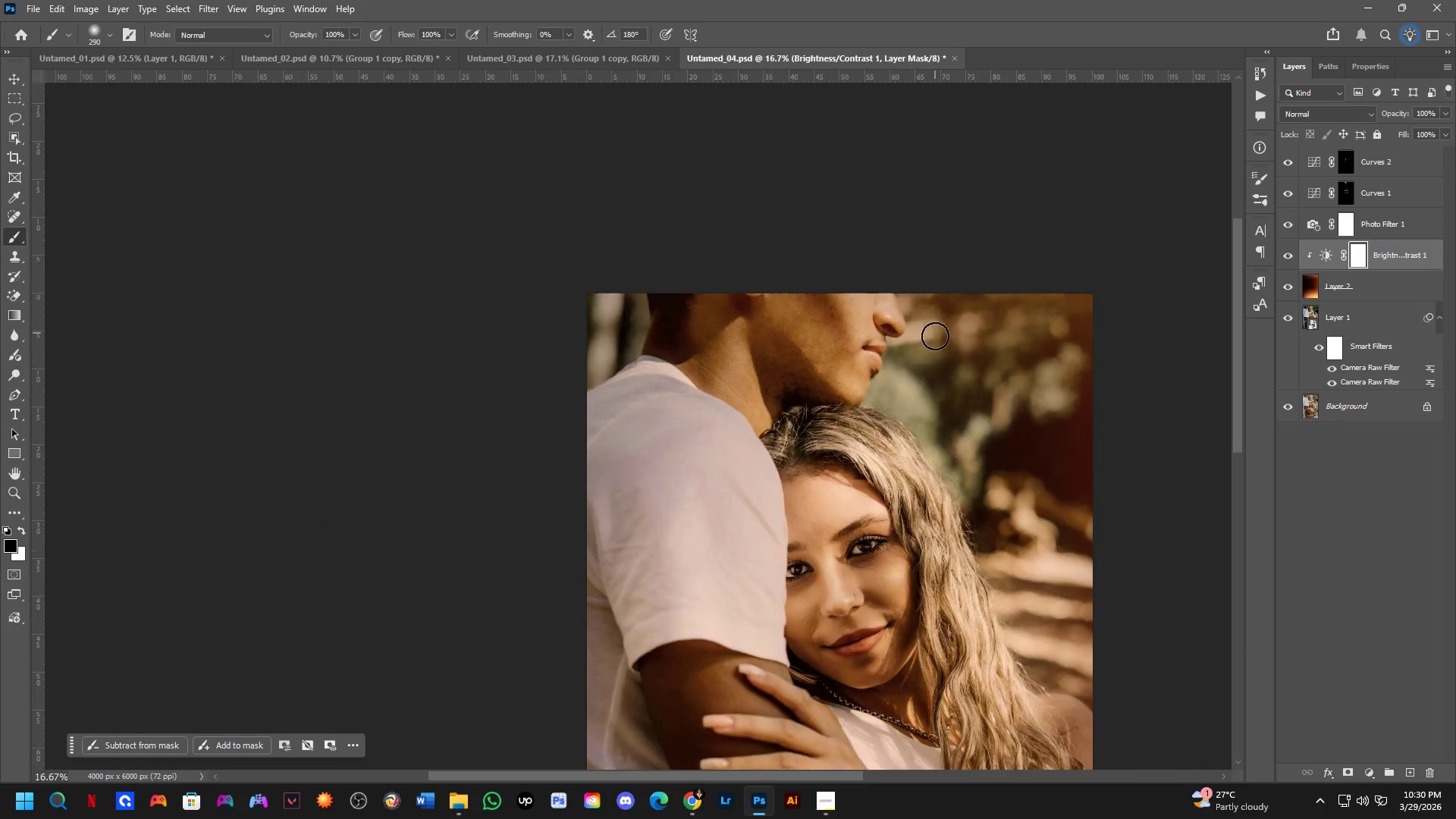 
left_click_drag(start_coordinate=[918, 467], to_coordinate=[909, 424])
 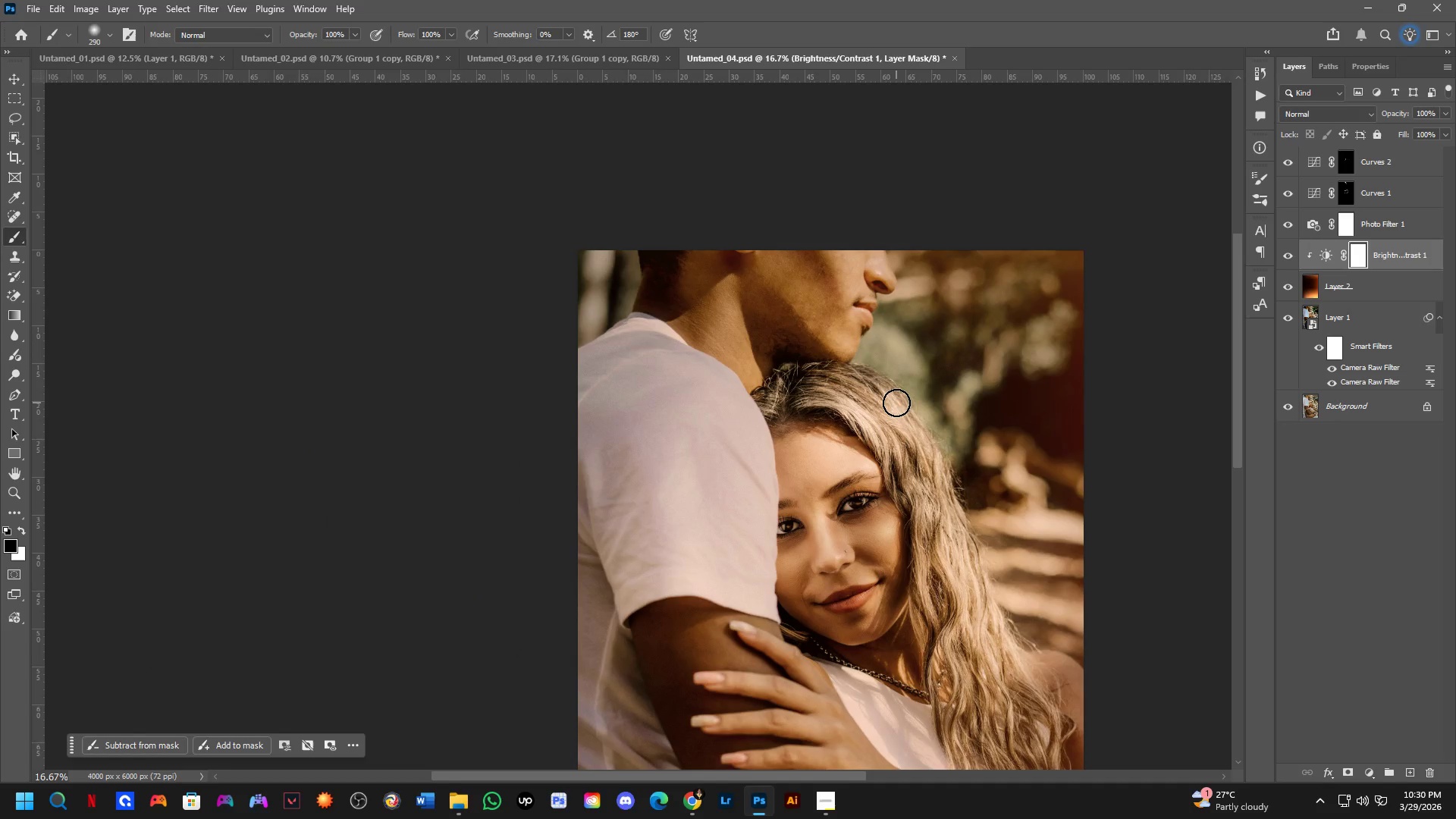 
key(Control+ControlLeft)
 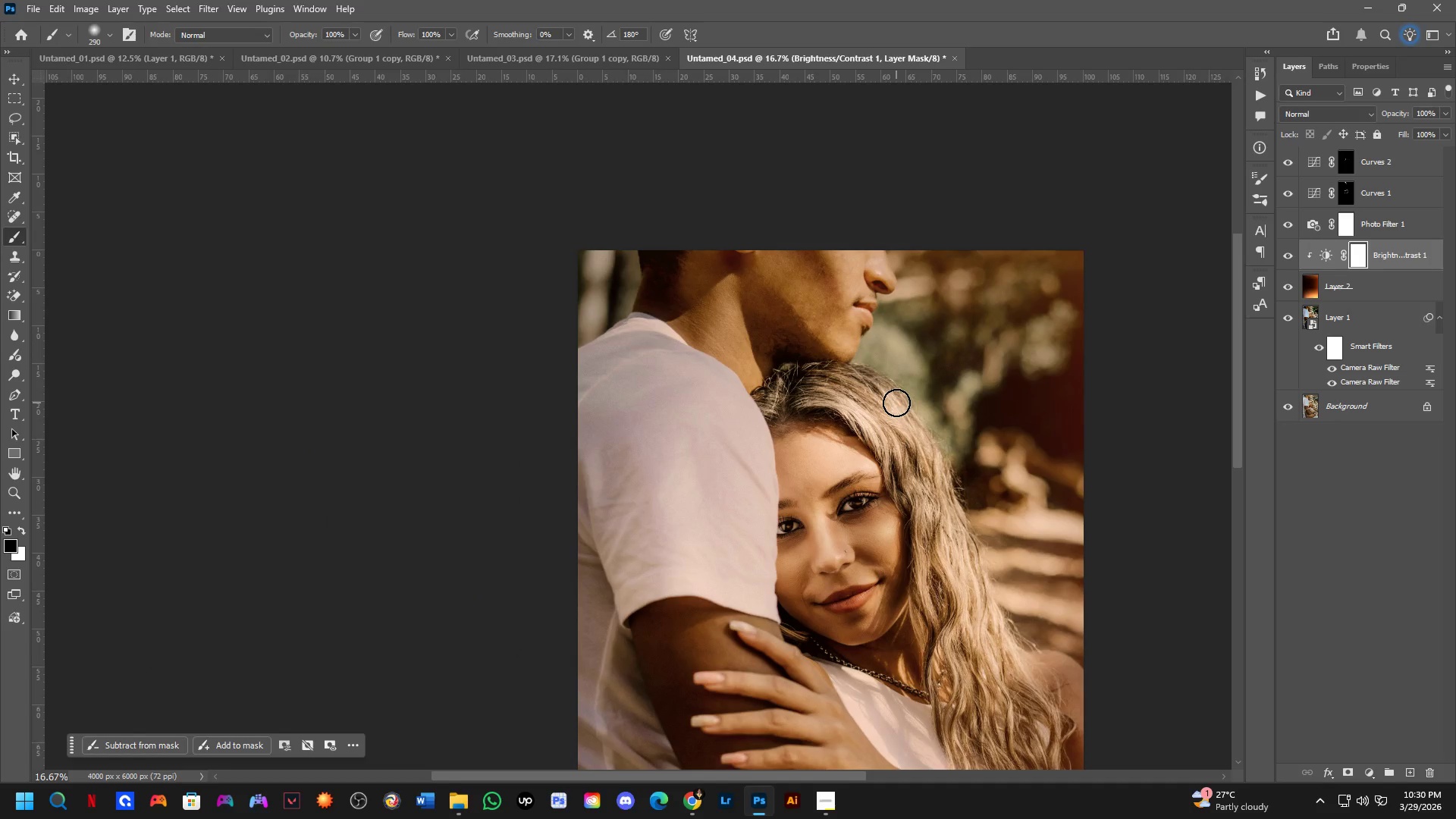 
key(Control+Tab)
 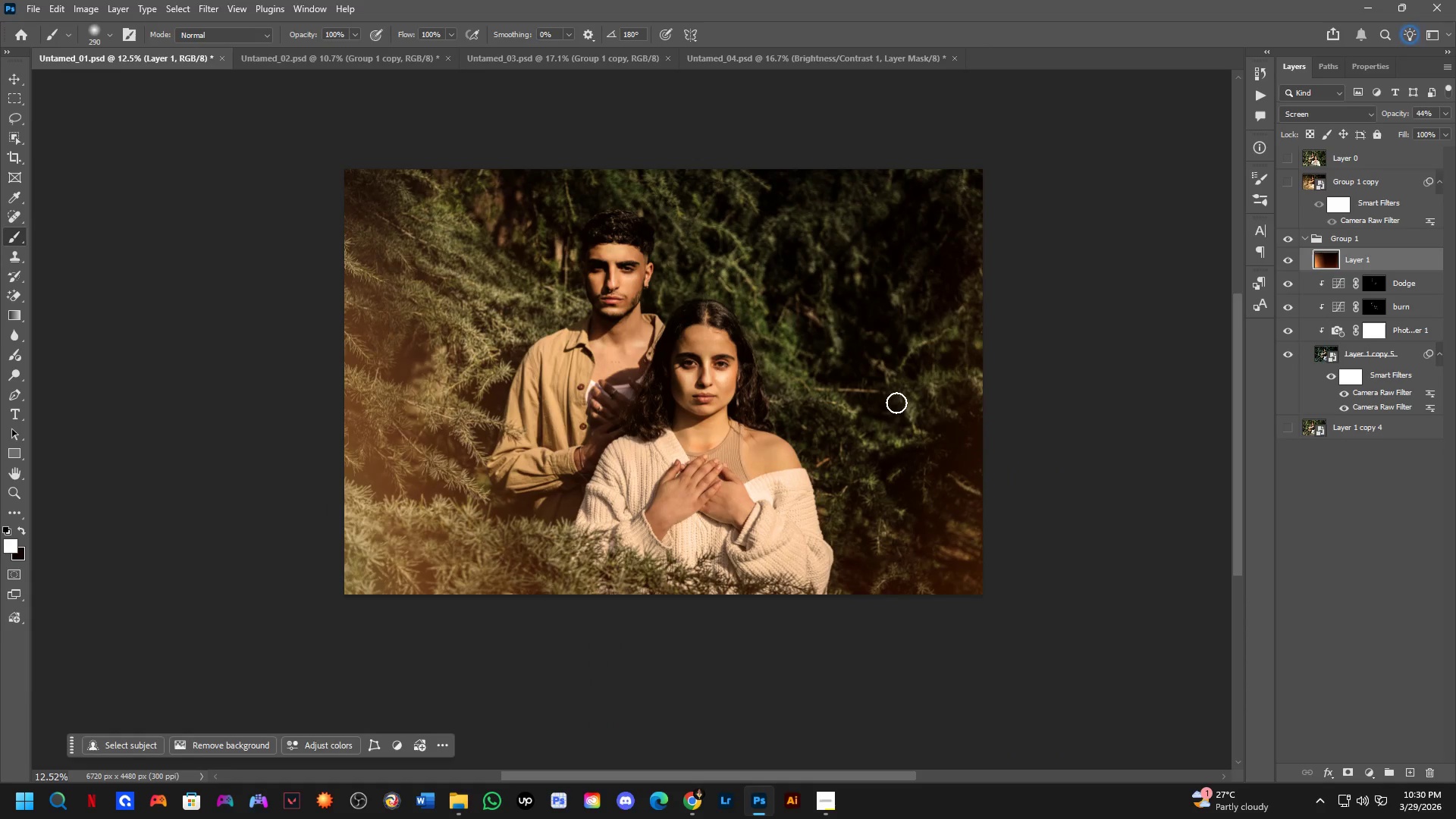 
key(Control+ControlLeft)
 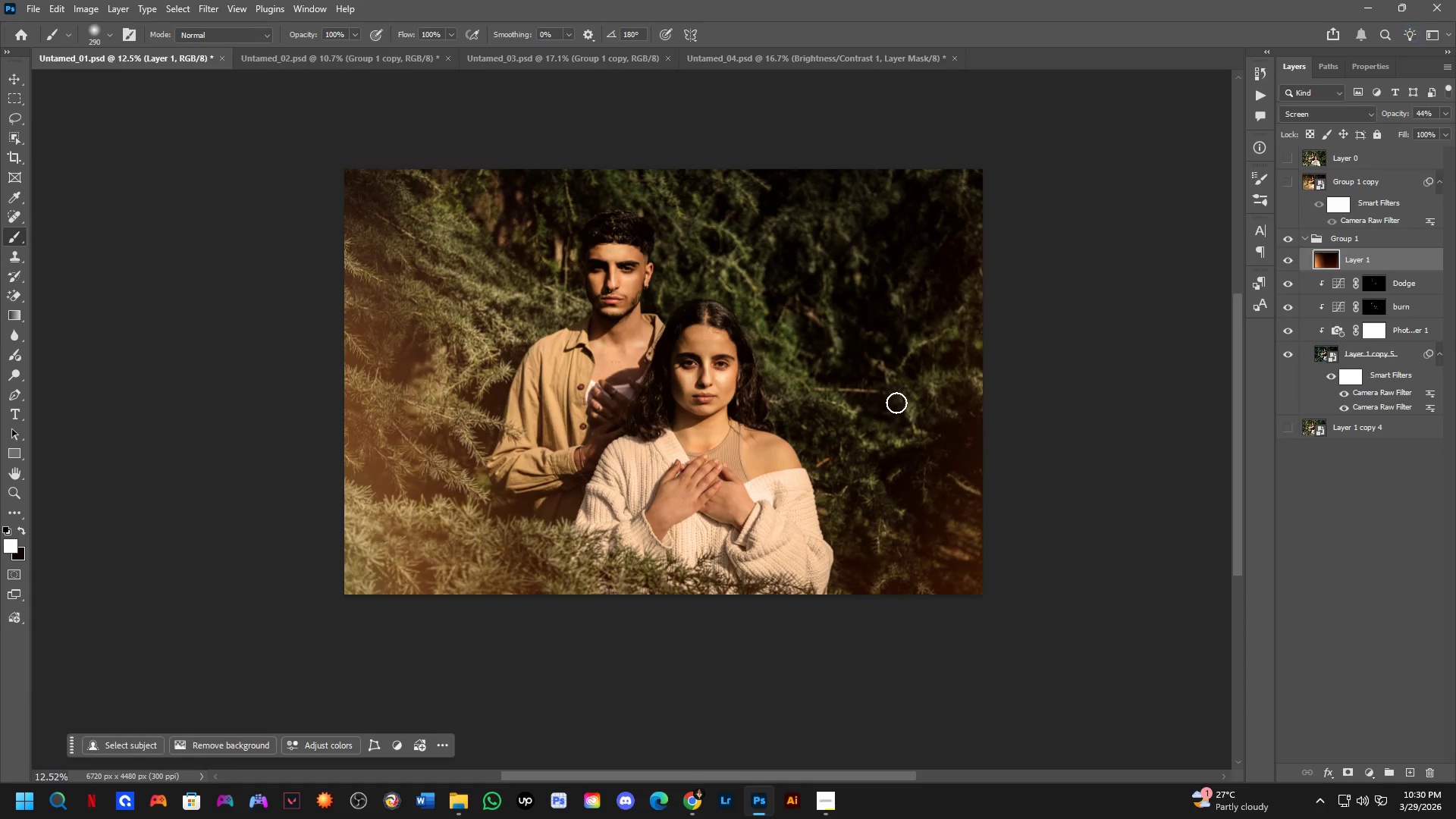 
key(Control+Tab)
 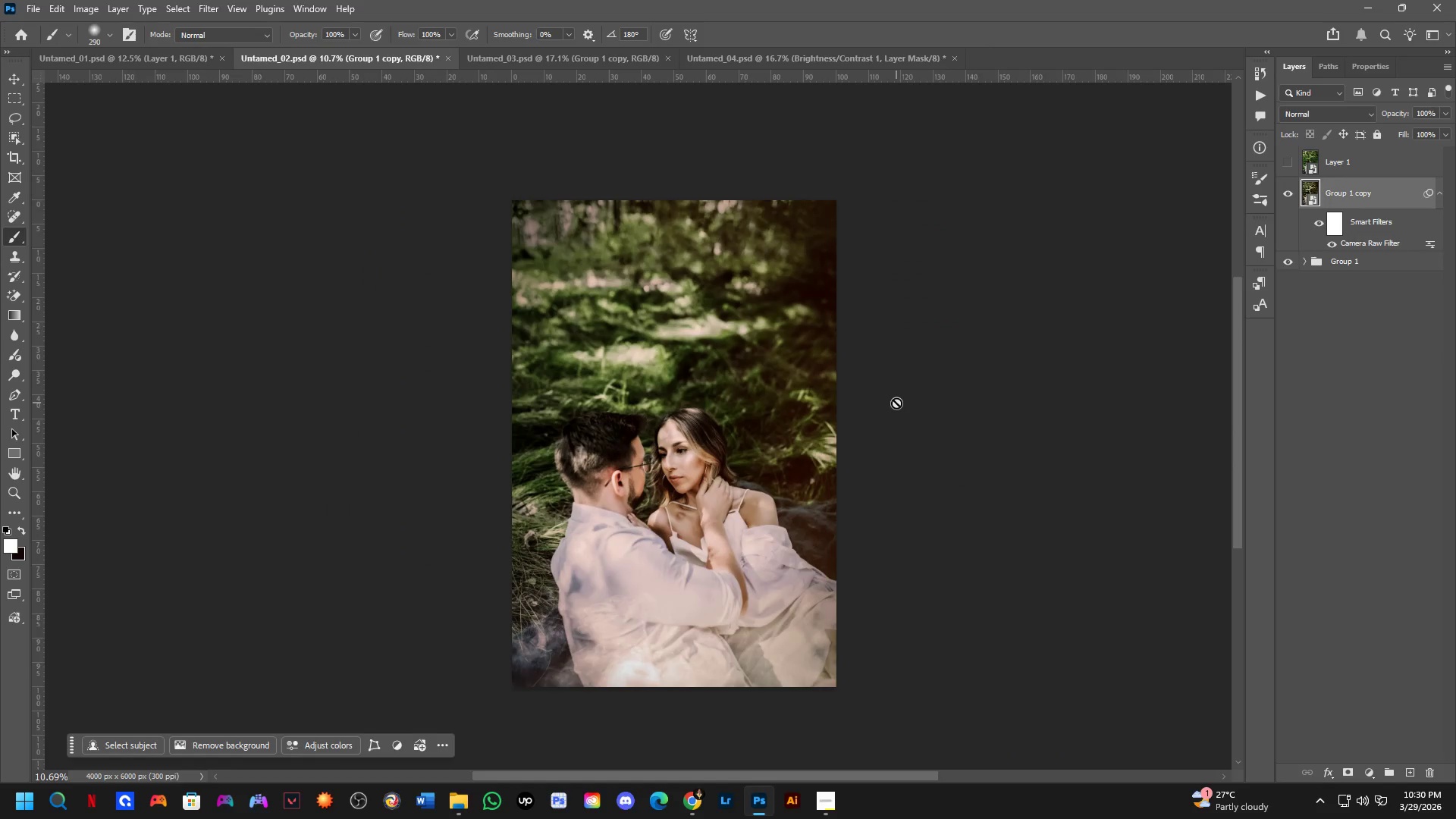 
key(Control+ControlLeft)
 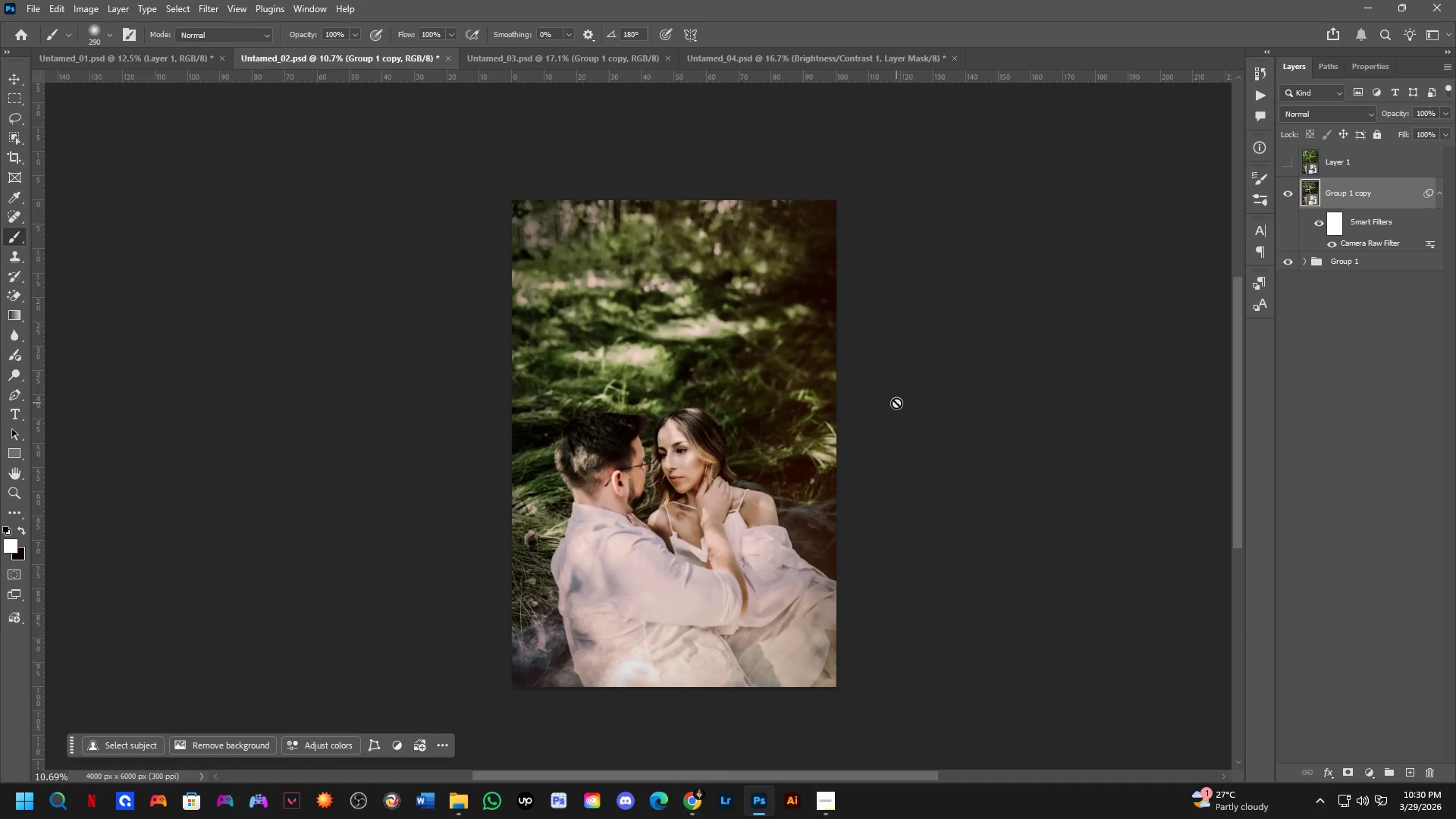 
key(Control+Tab)
 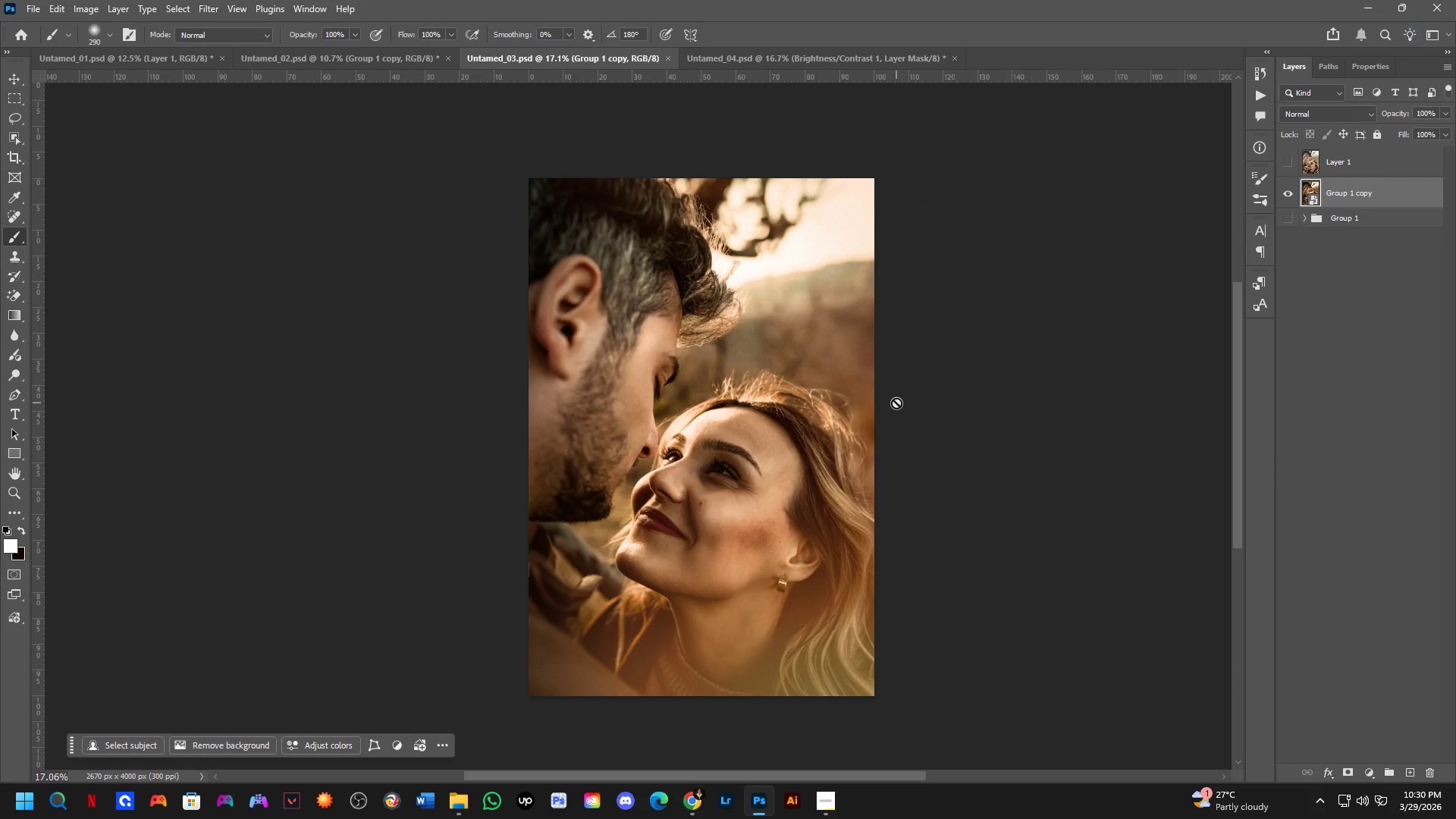 
key(Control+ControlLeft)
 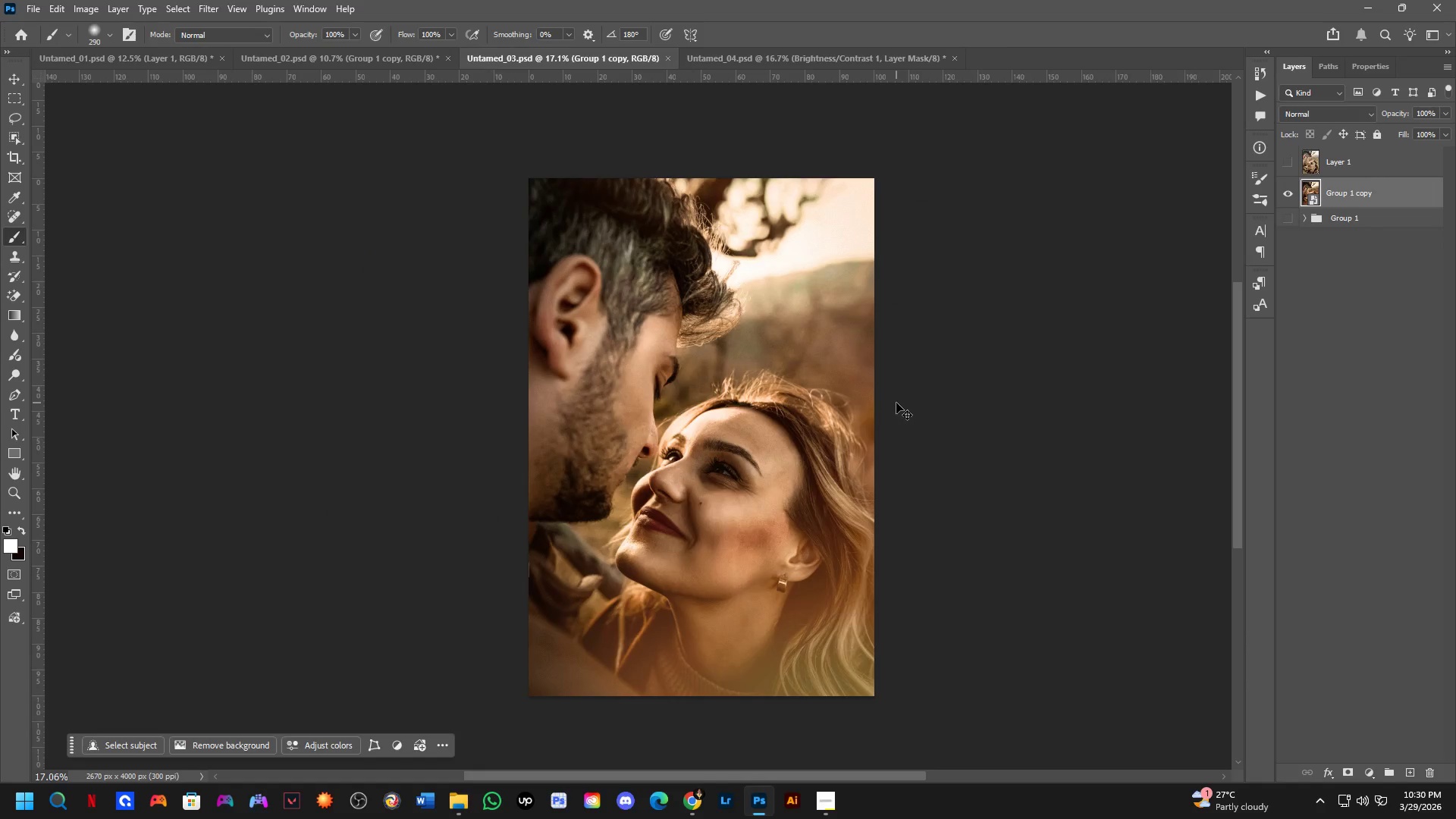 
key(Control+Tab)
 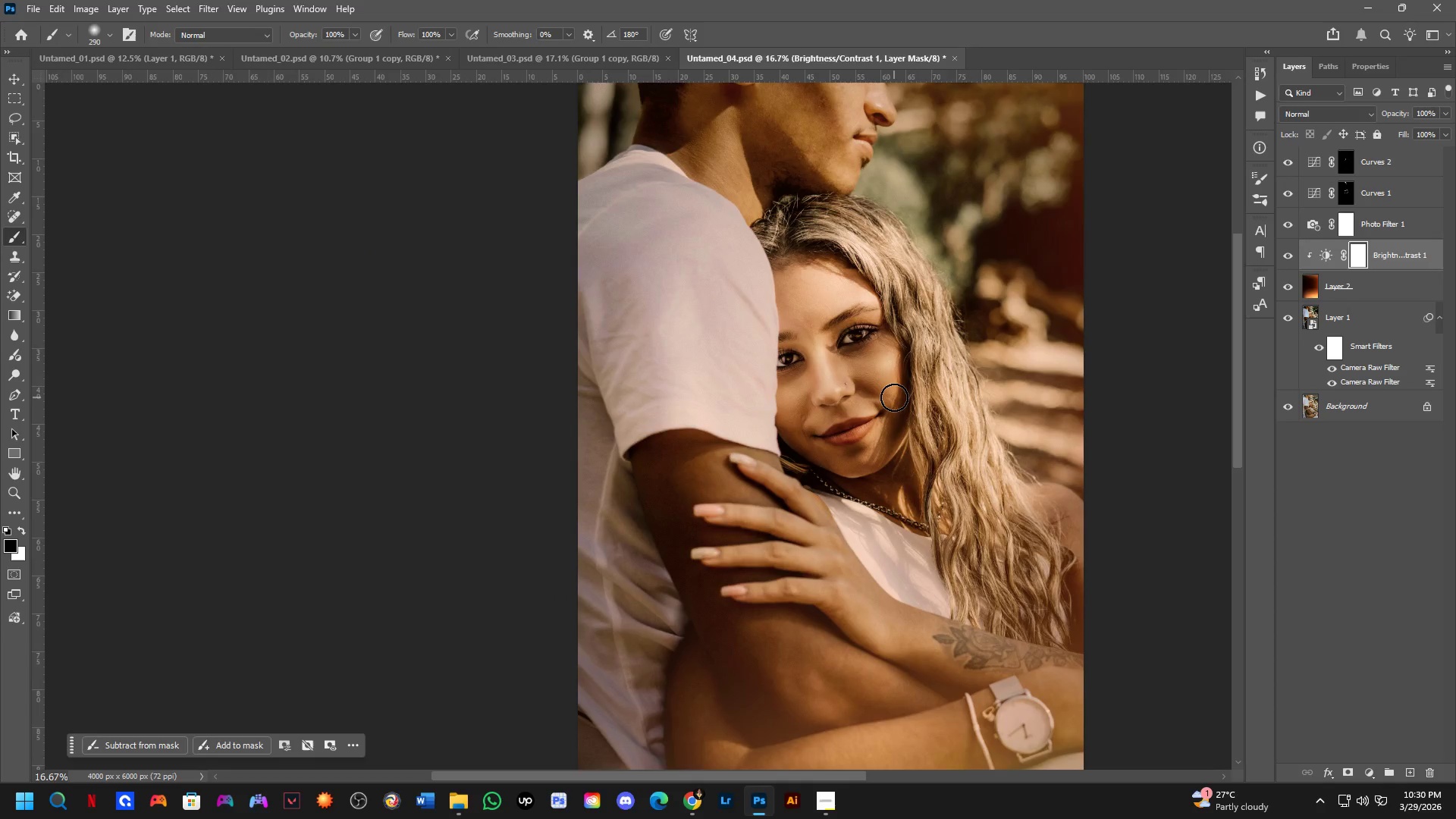 
hold_key(key=Space, duration=0.44)
 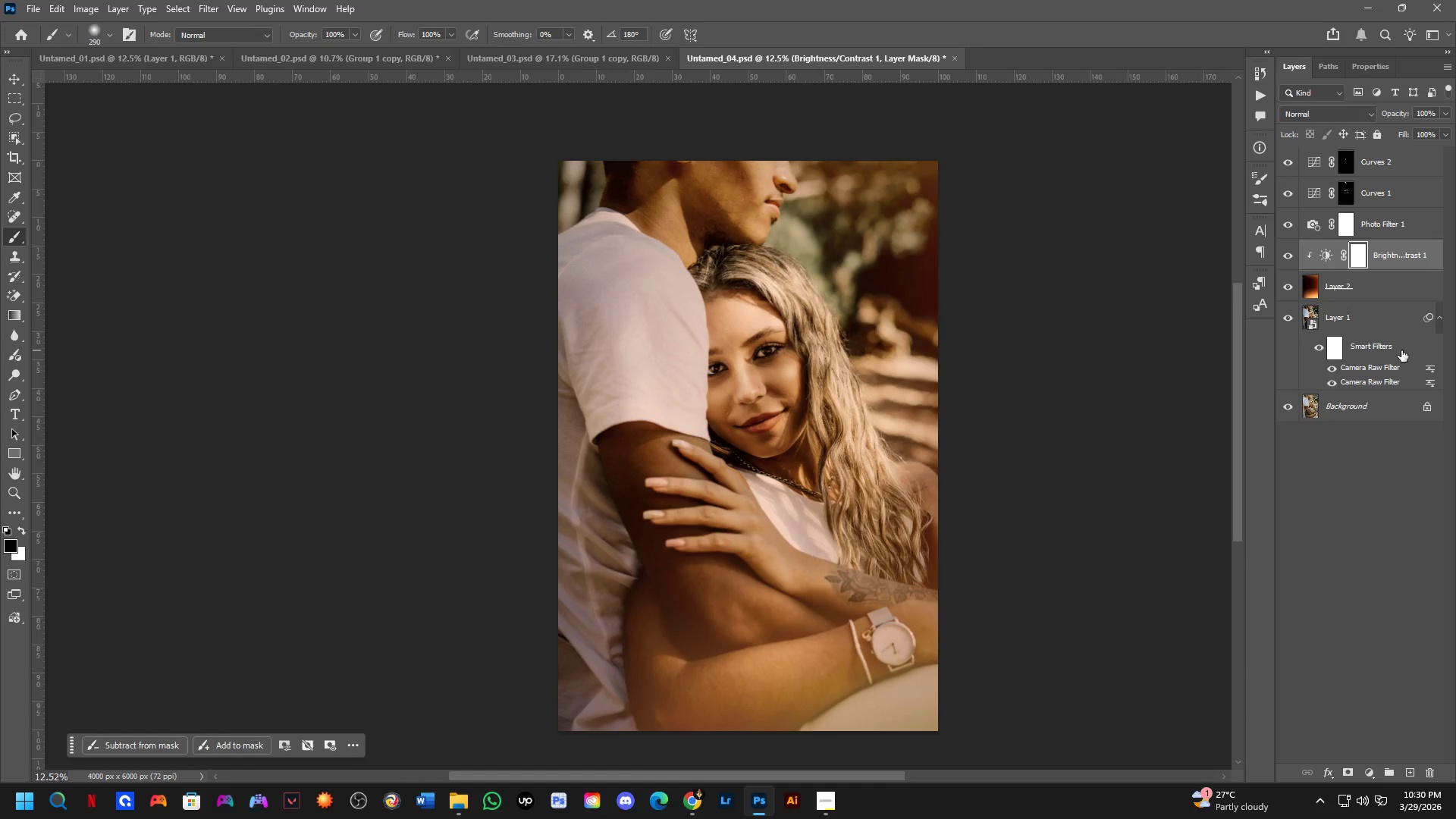 
scroll: coordinate [894, 397], scroll_direction: down, amount: 3.0
 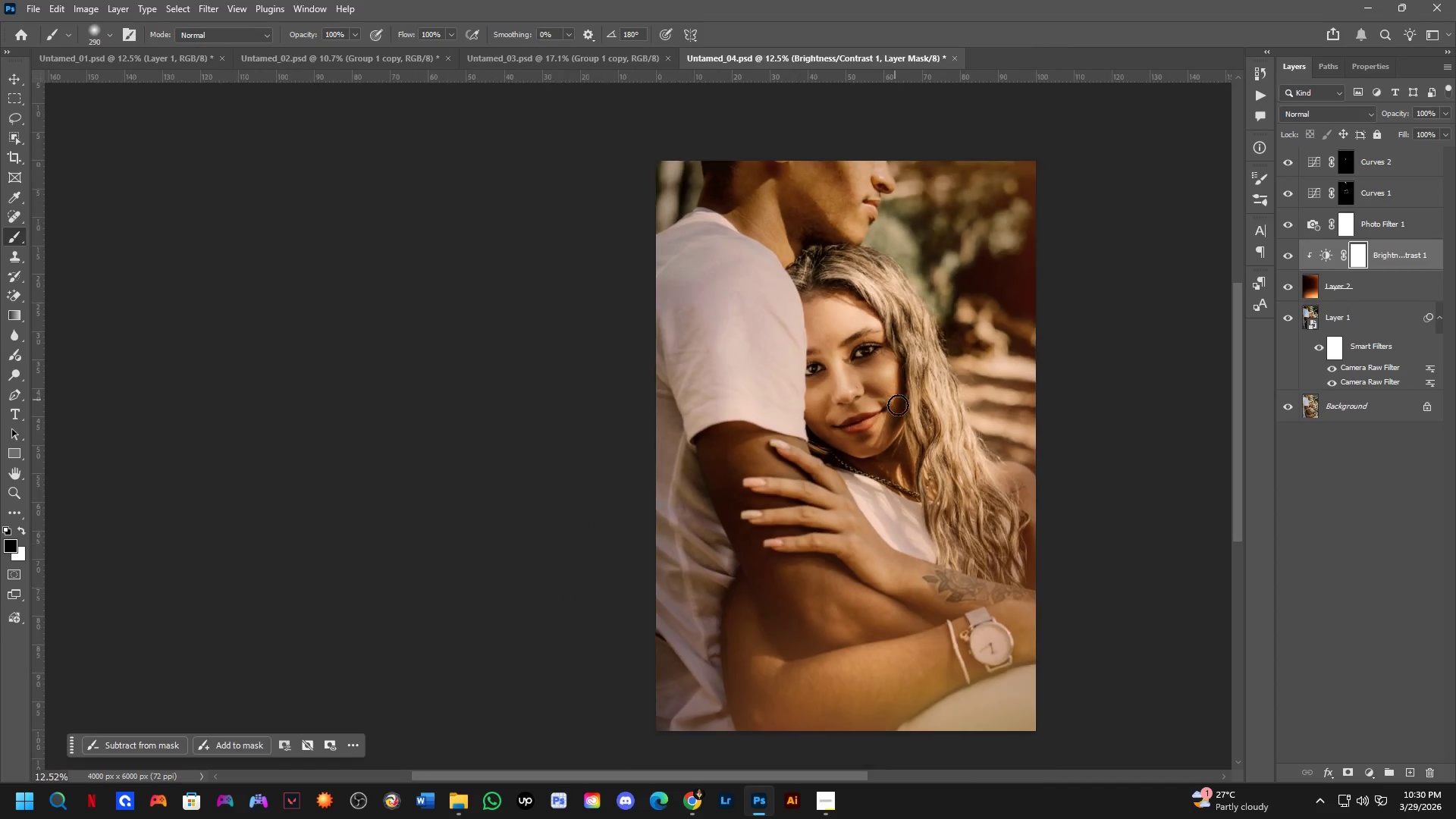 
left_click_drag(start_coordinate=[934, 437], to_coordinate=[883, 437])
 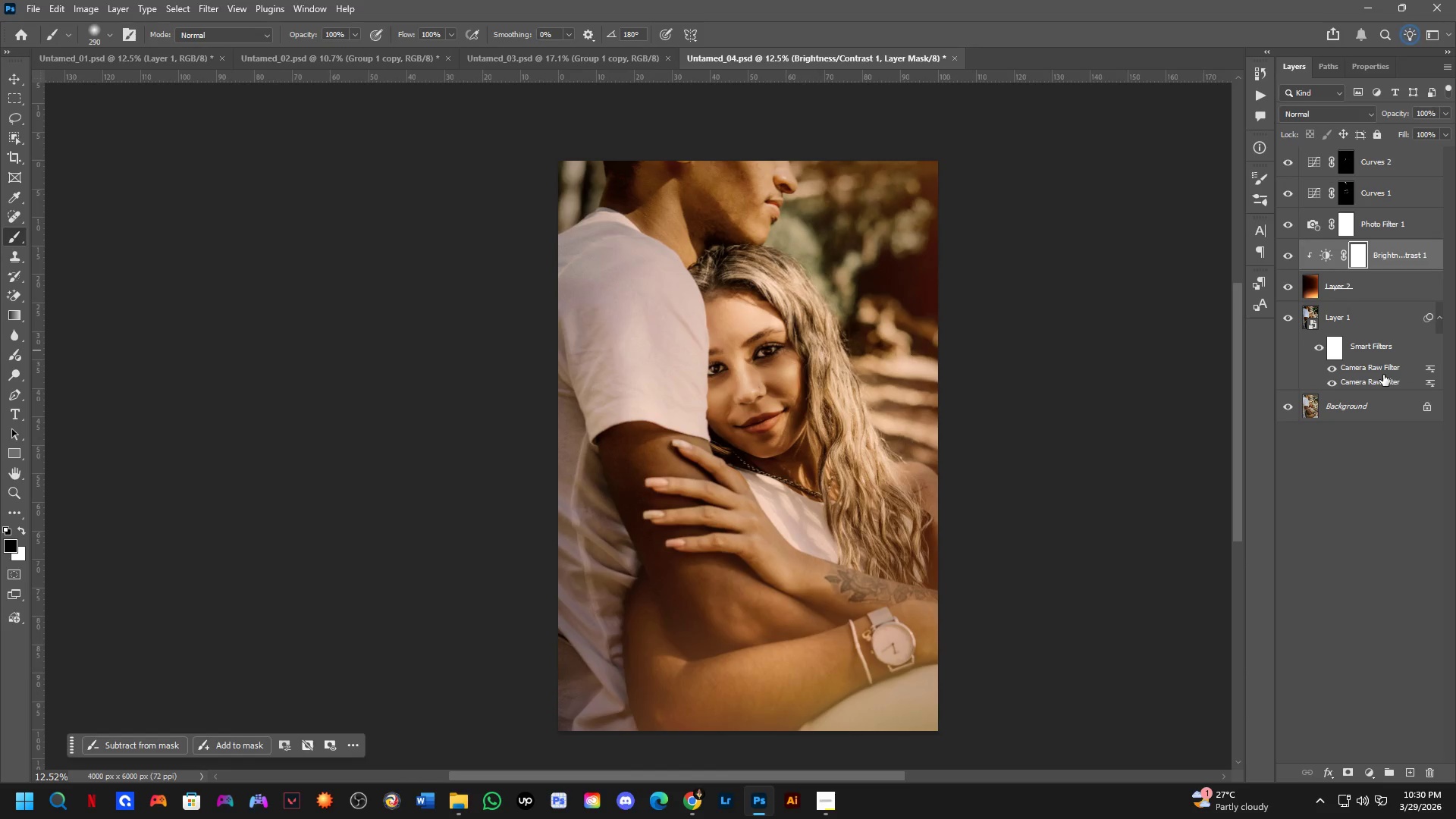 
double_click([1382, 371])
 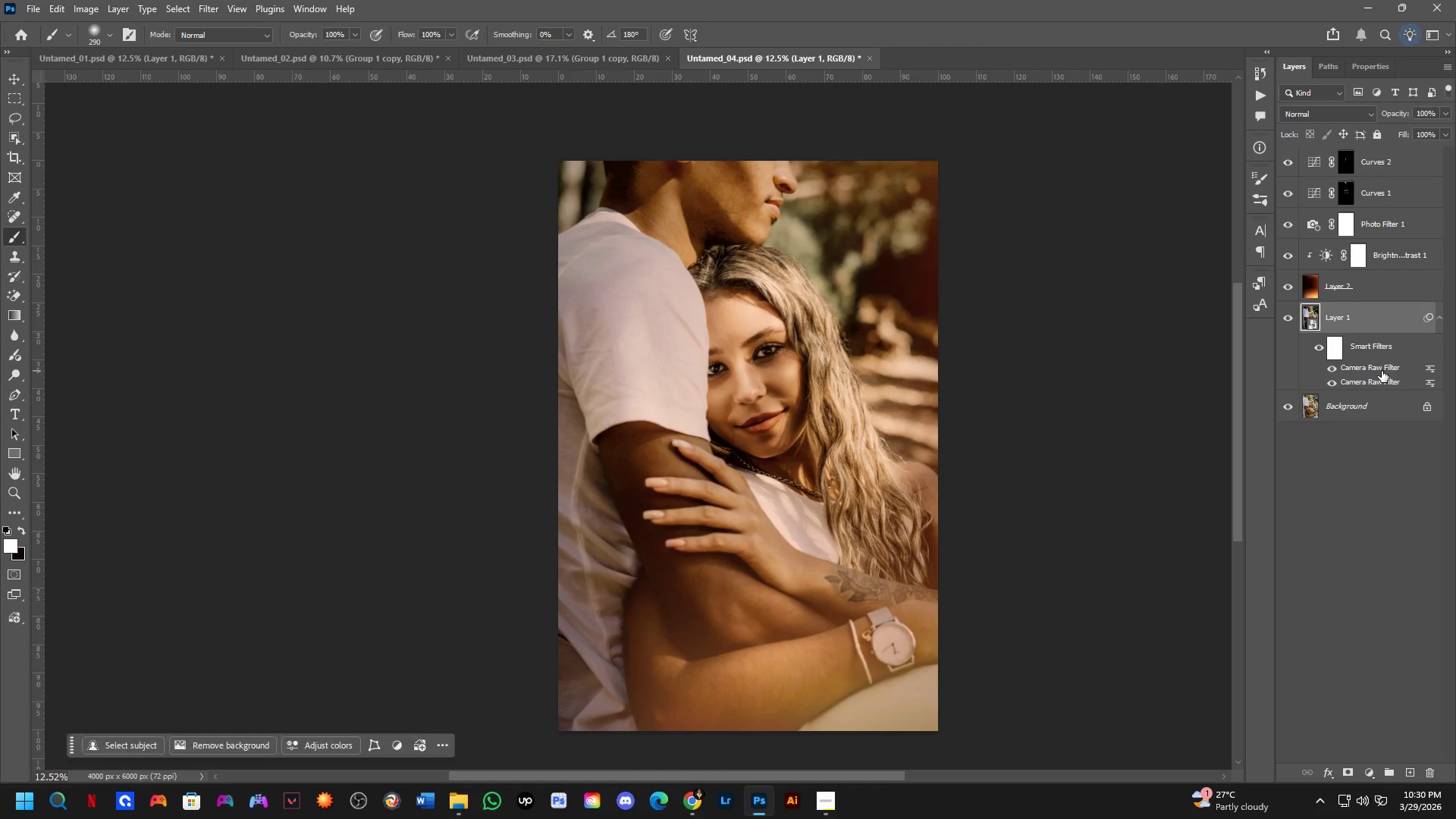 
mouse_move([1323, 391])
 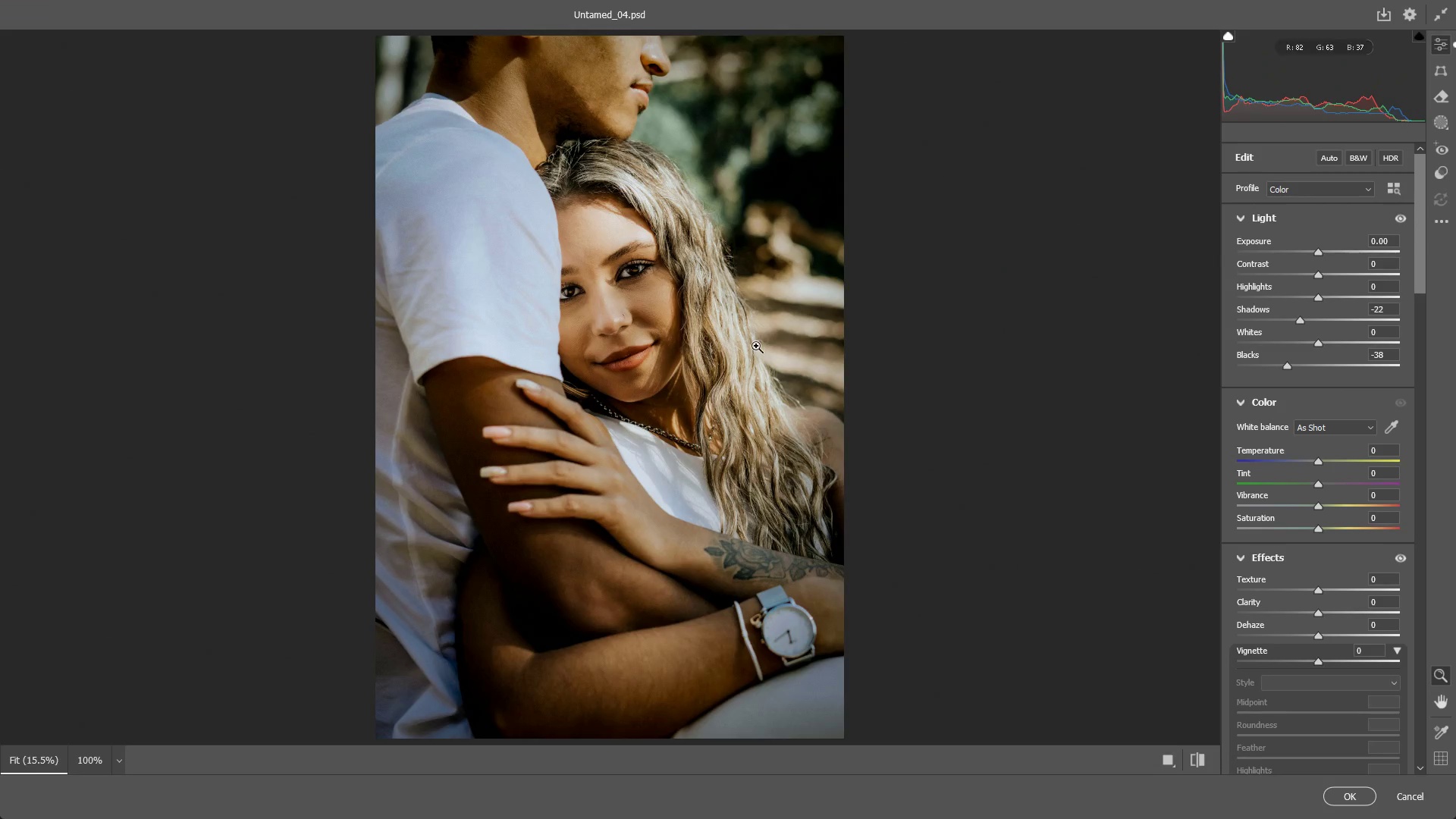 
left_click_drag(start_coordinate=[741, 342], to_coordinate=[745, 345])
 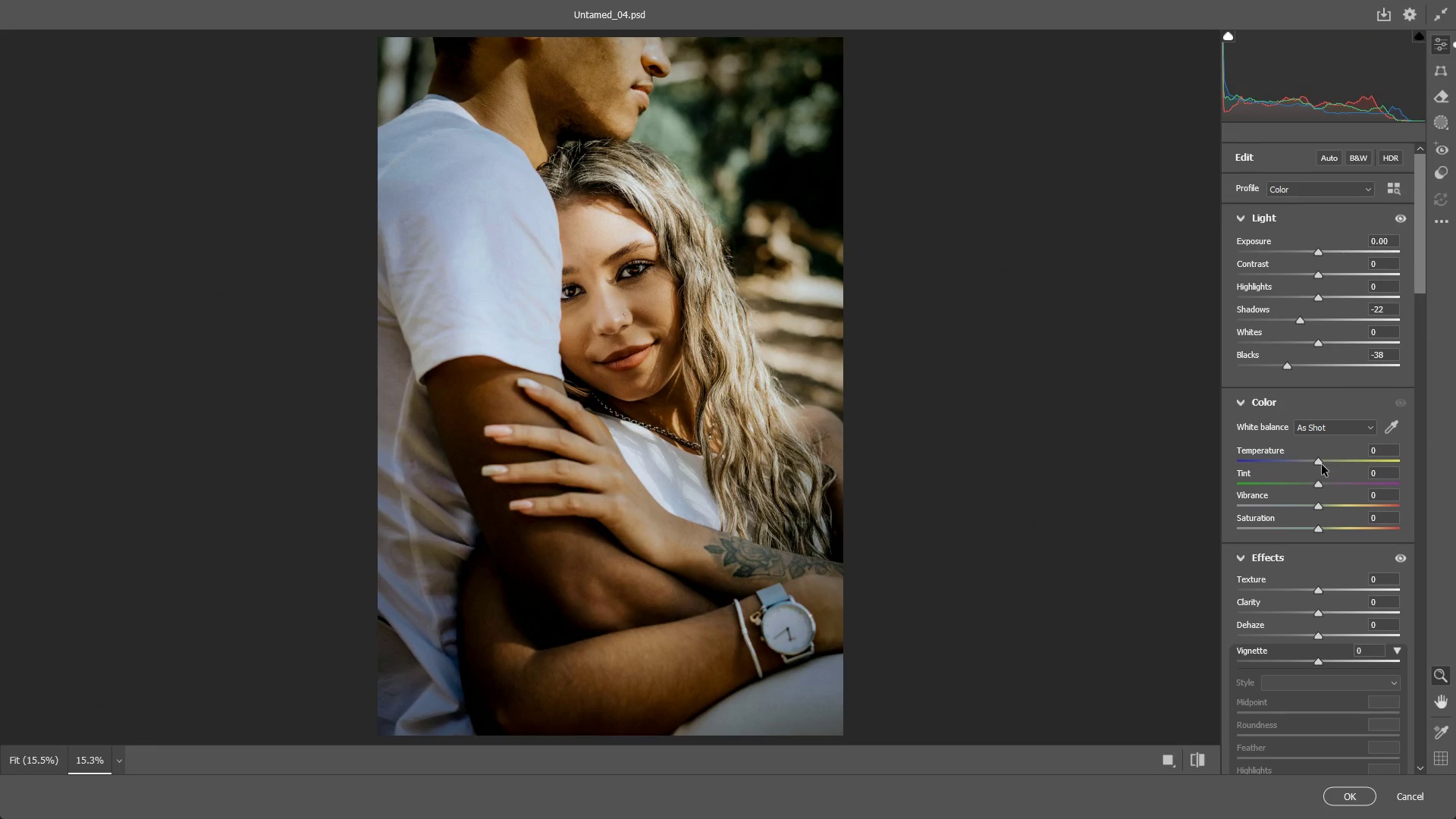 
left_click_drag(start_coordinate=[1320, 465], to_coordinate=[1314, 465])
 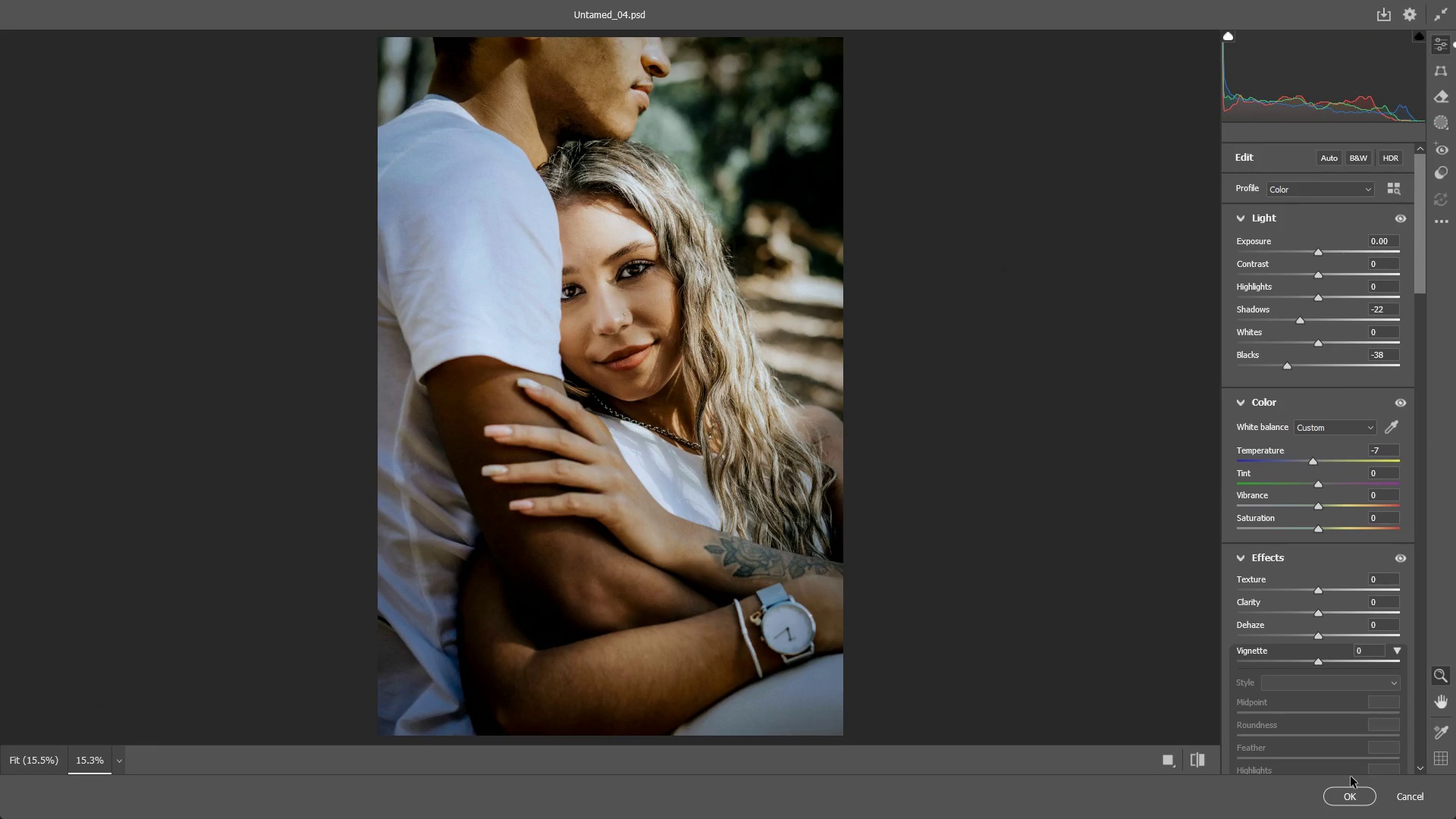 
left_click([1346, 795])
 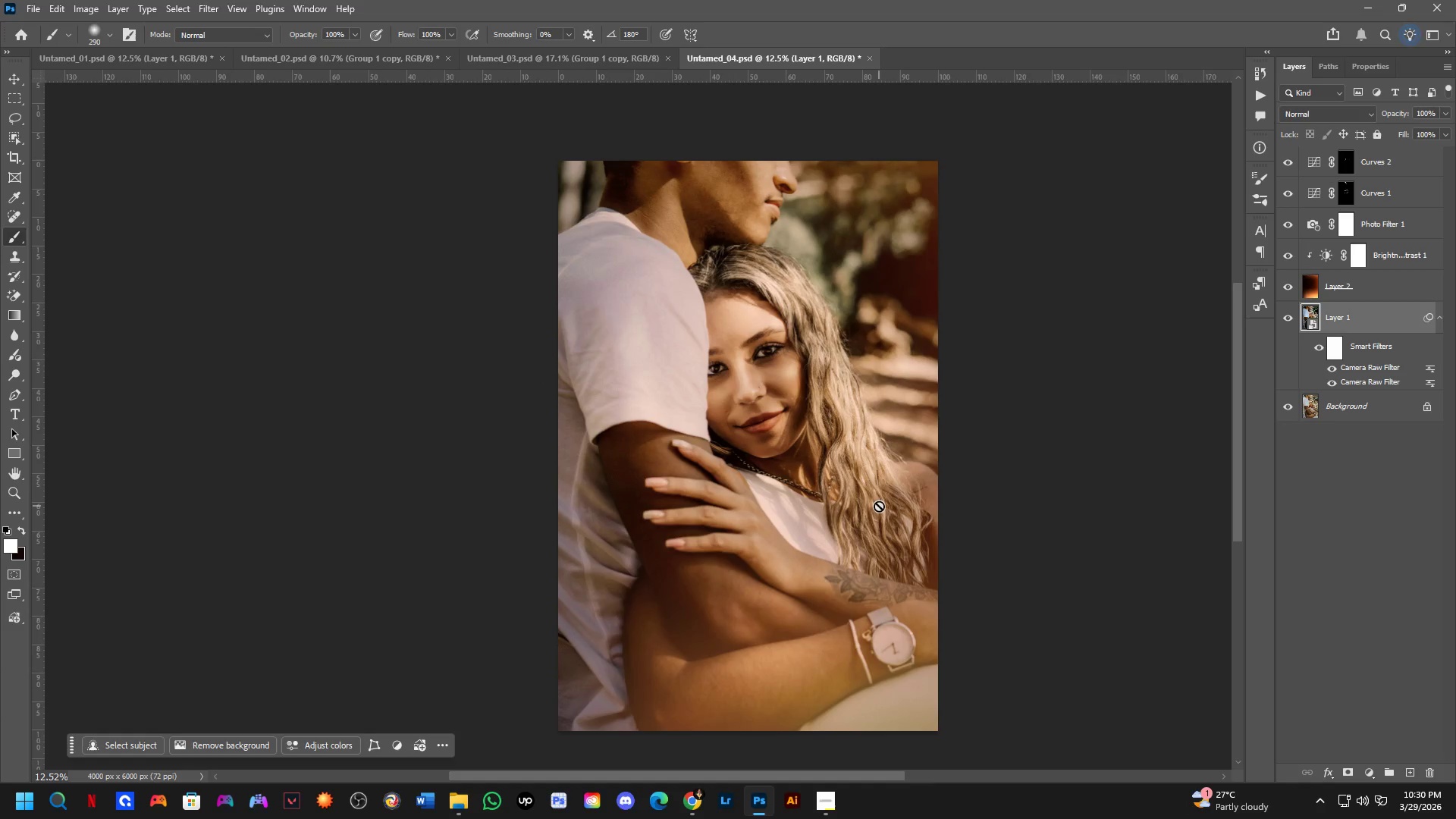 
key(Control+ControlLeft)
 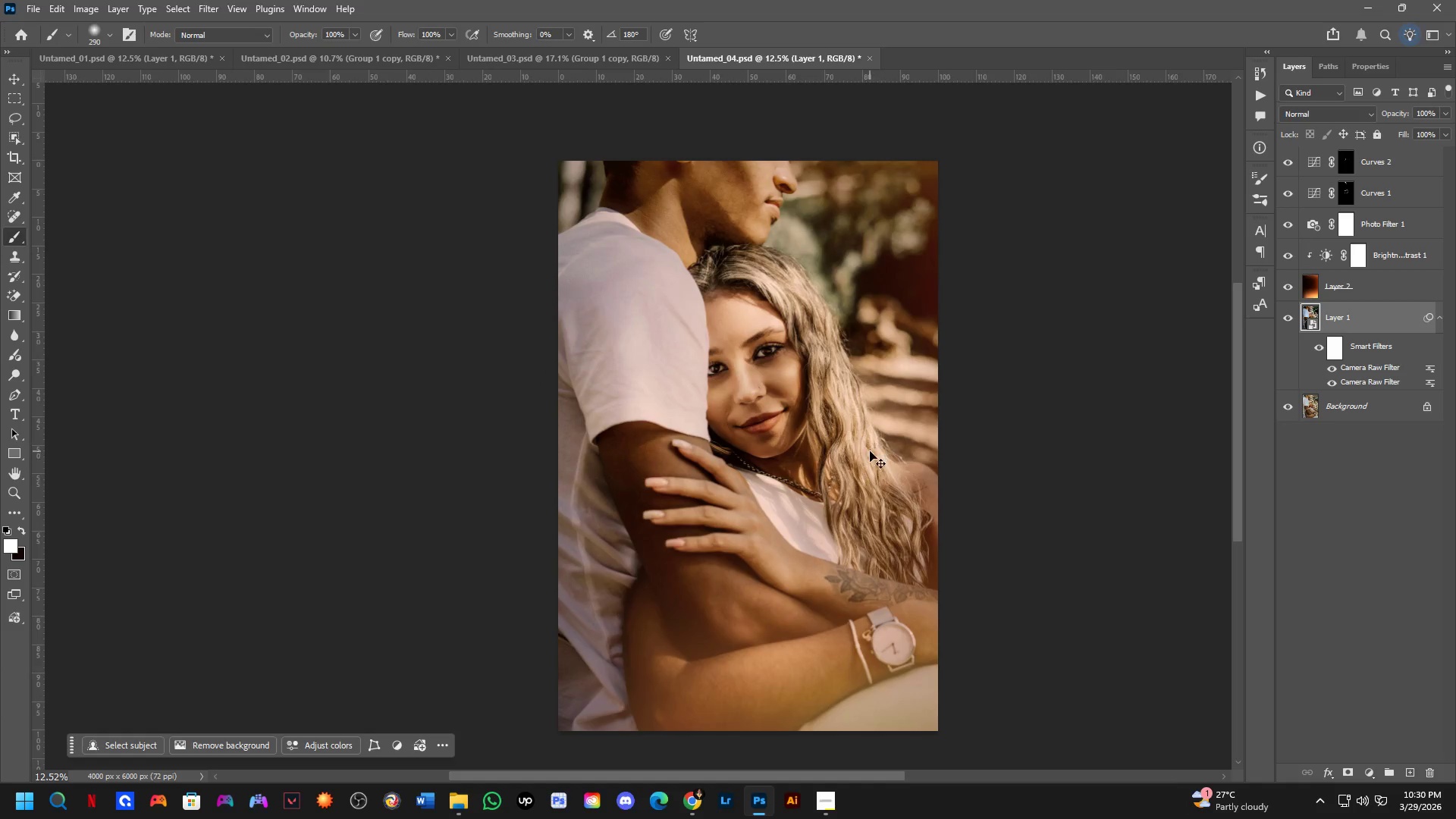 
key(Control+Tab)
 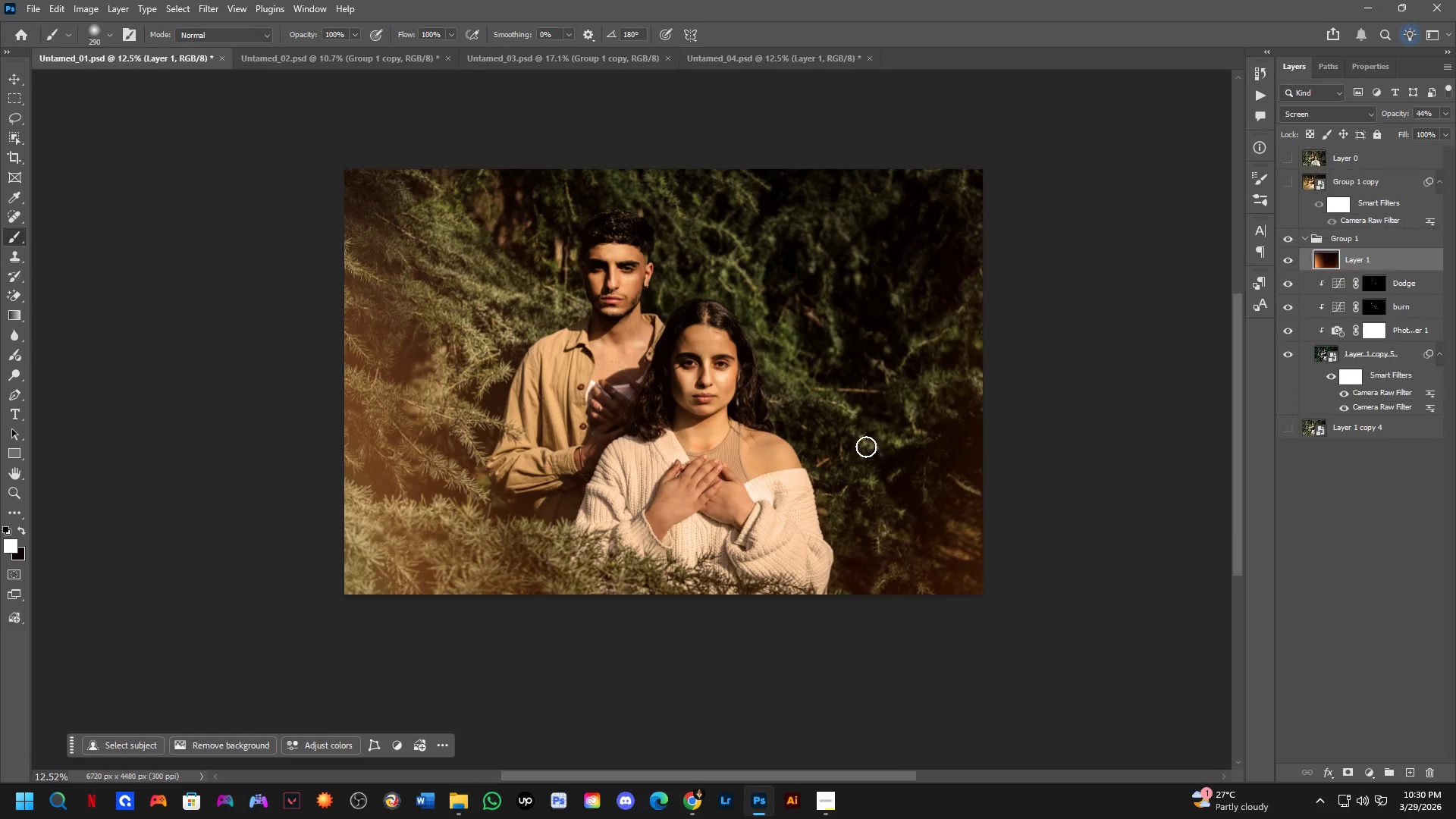 
key(Control+ControlLeft)
 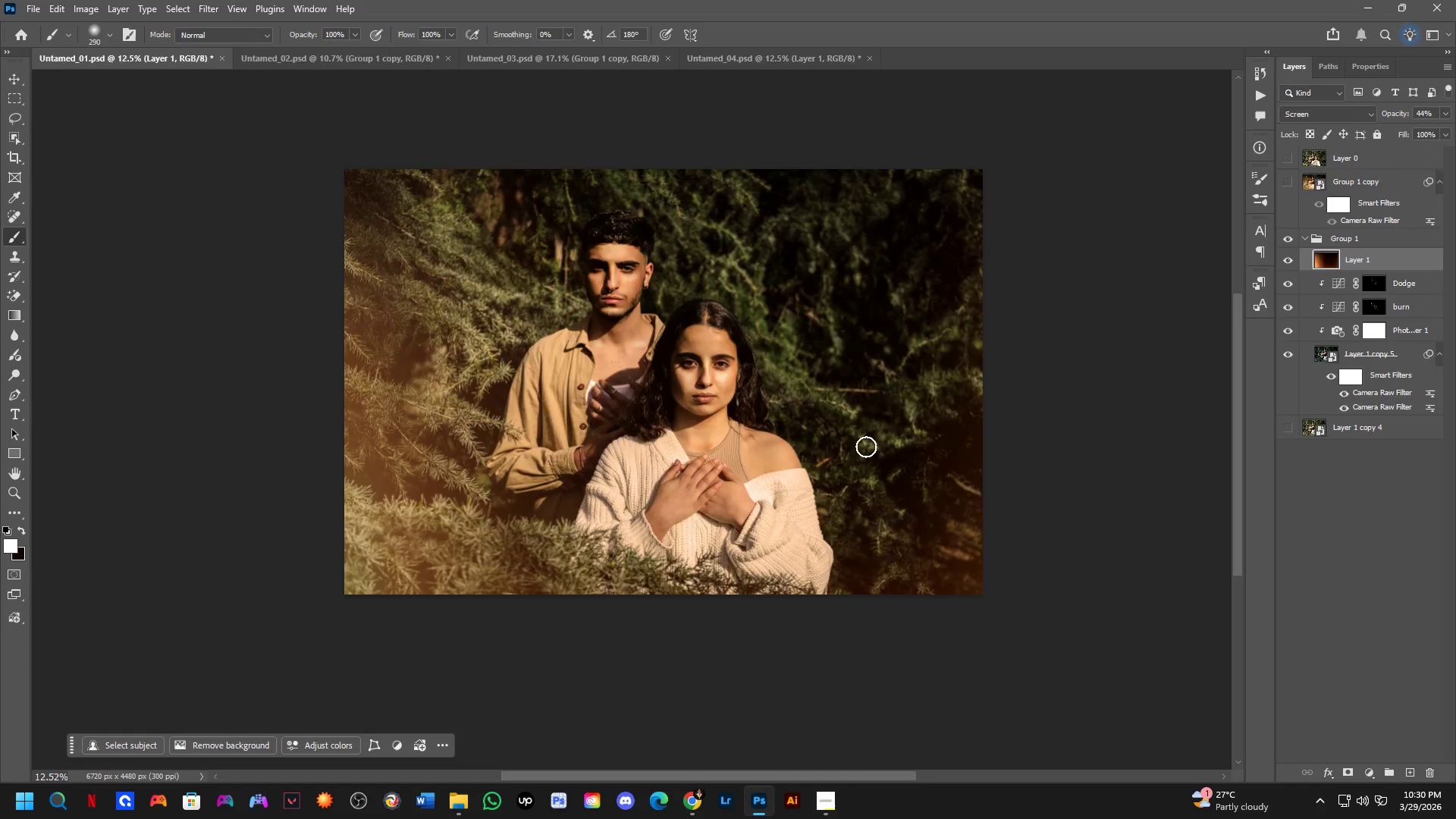 
key(Control+Tab)
 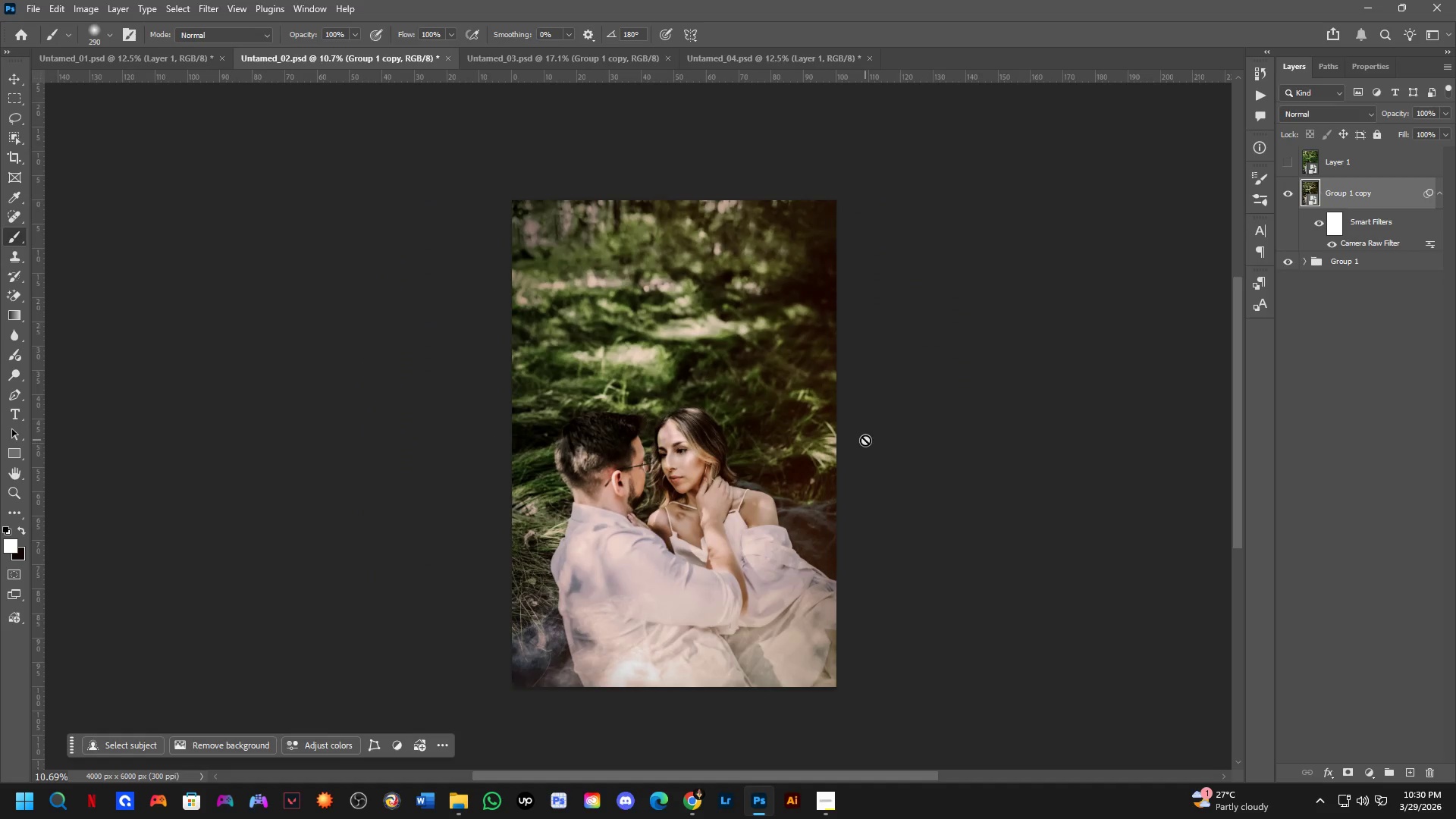 
key(Control+ControlLeft)
 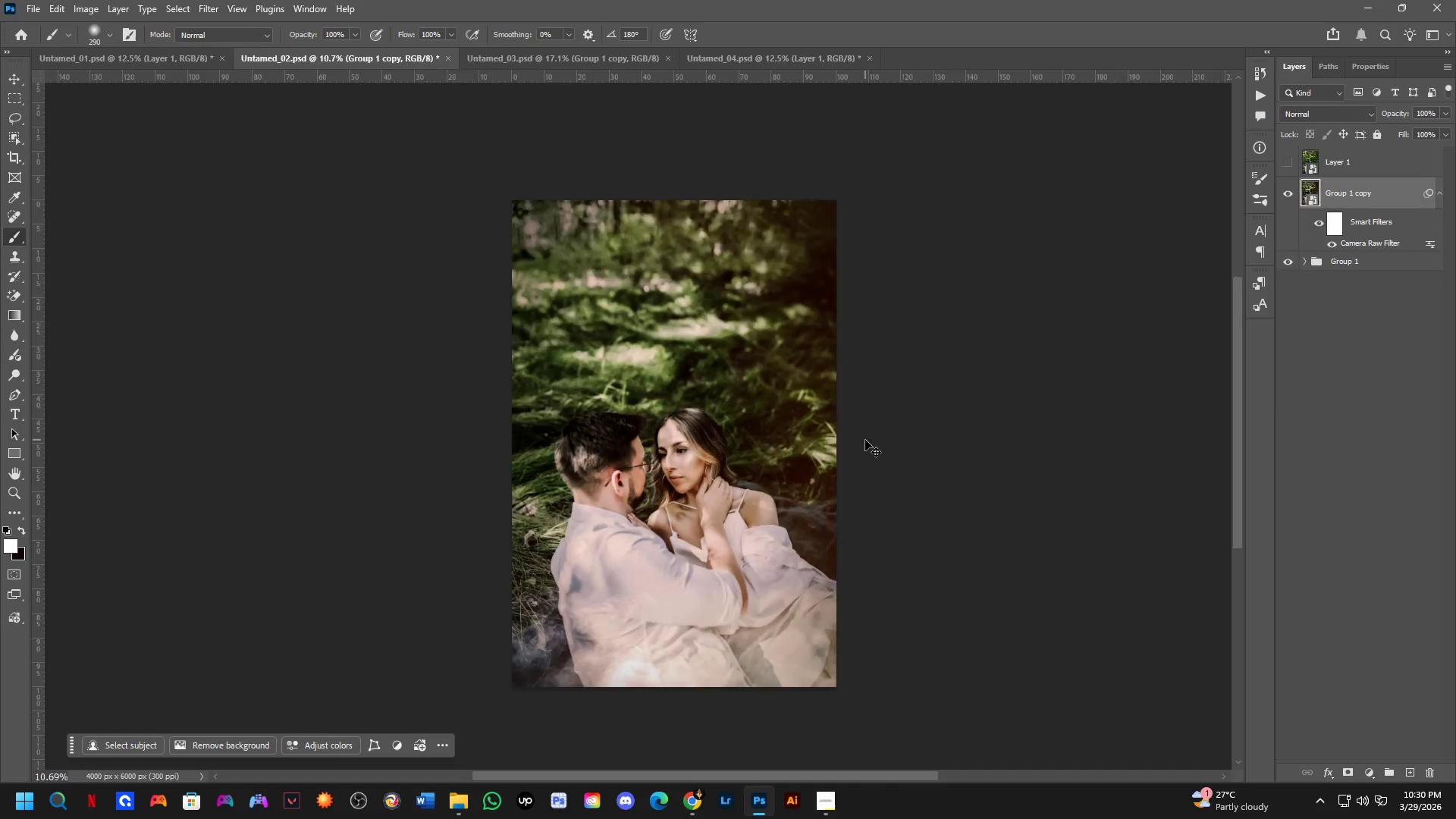 
key(Control+Tab)
 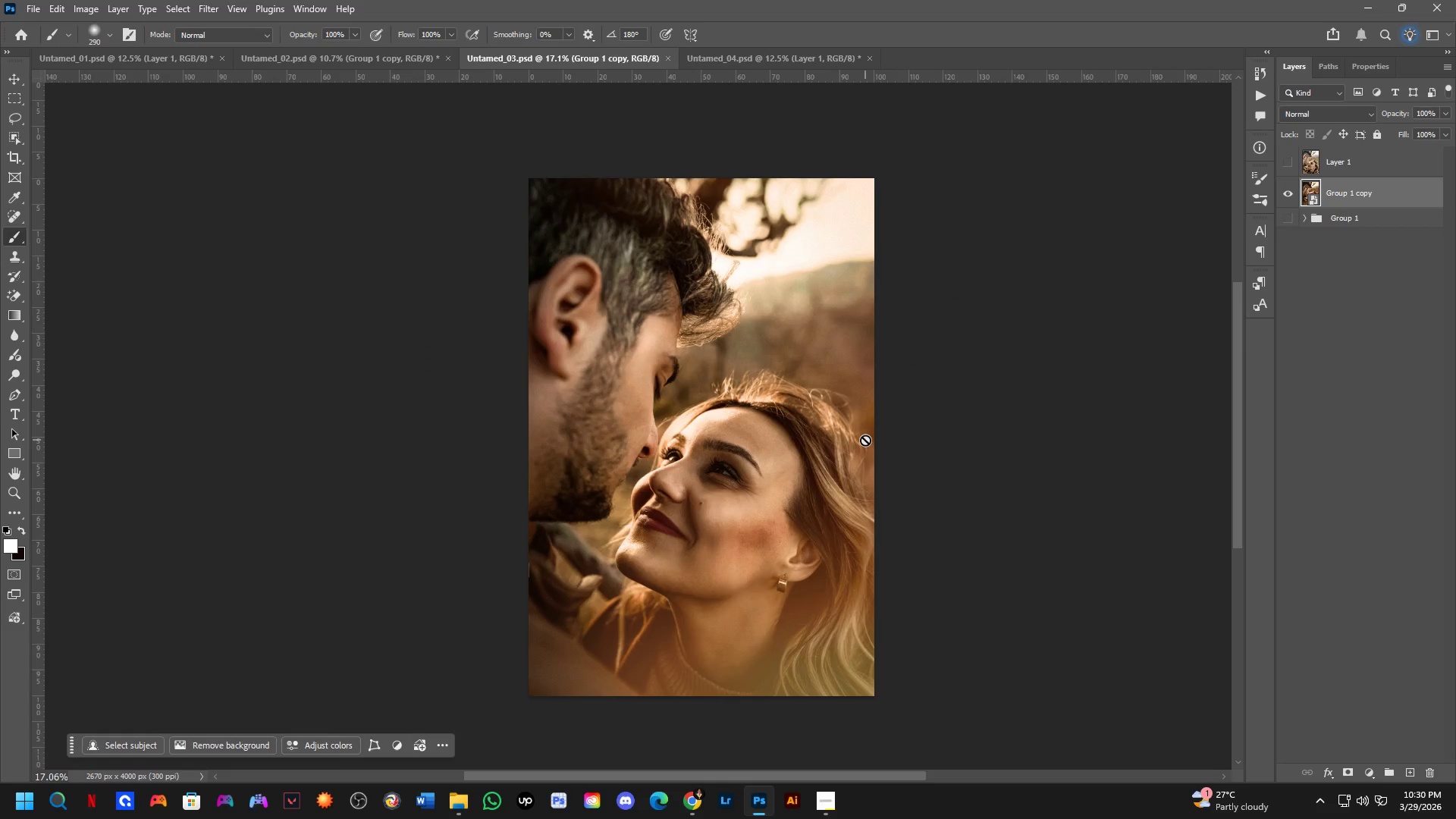 
key(Control+ControlLeft)
 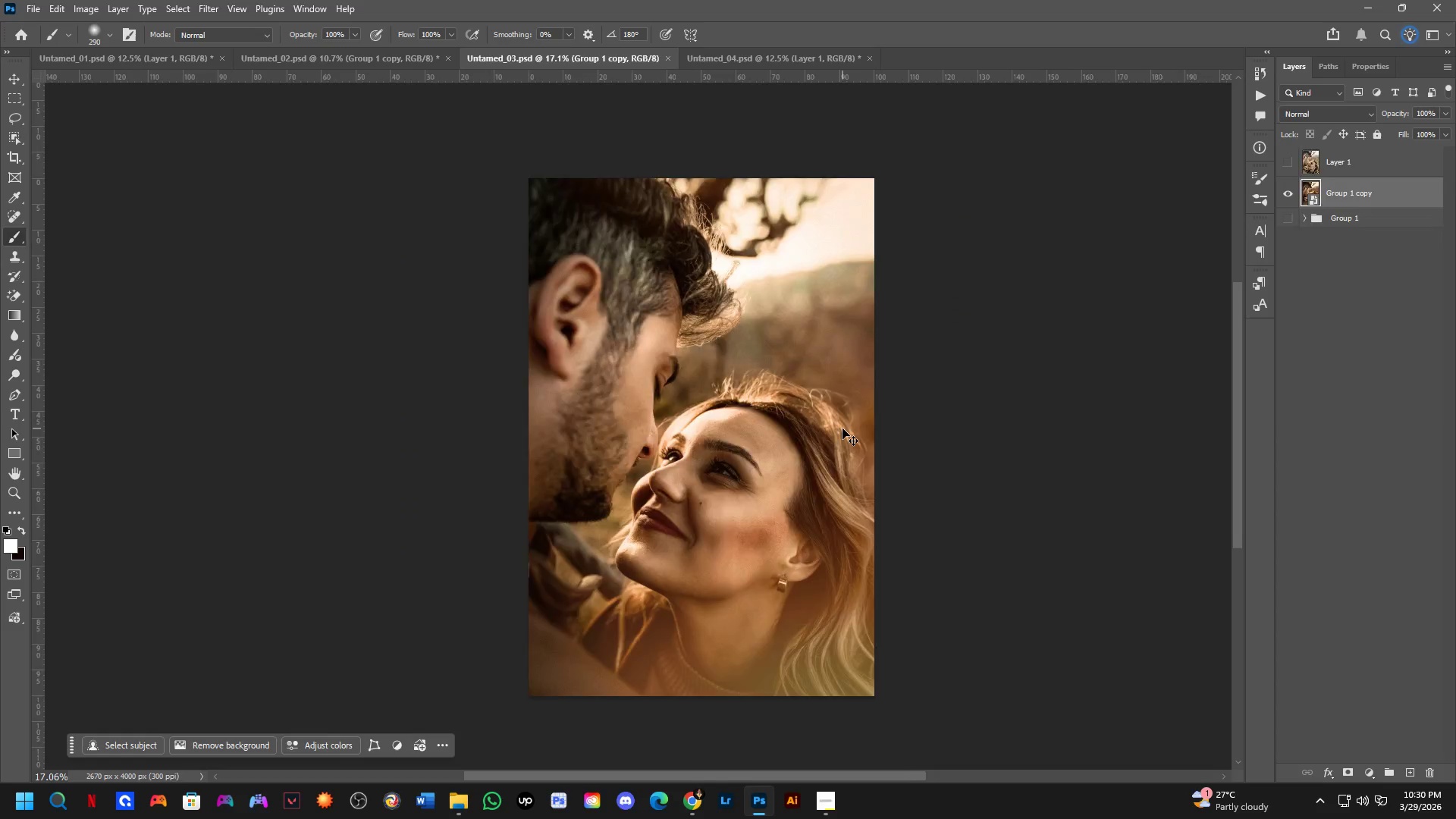 
key(Control+Tab)
 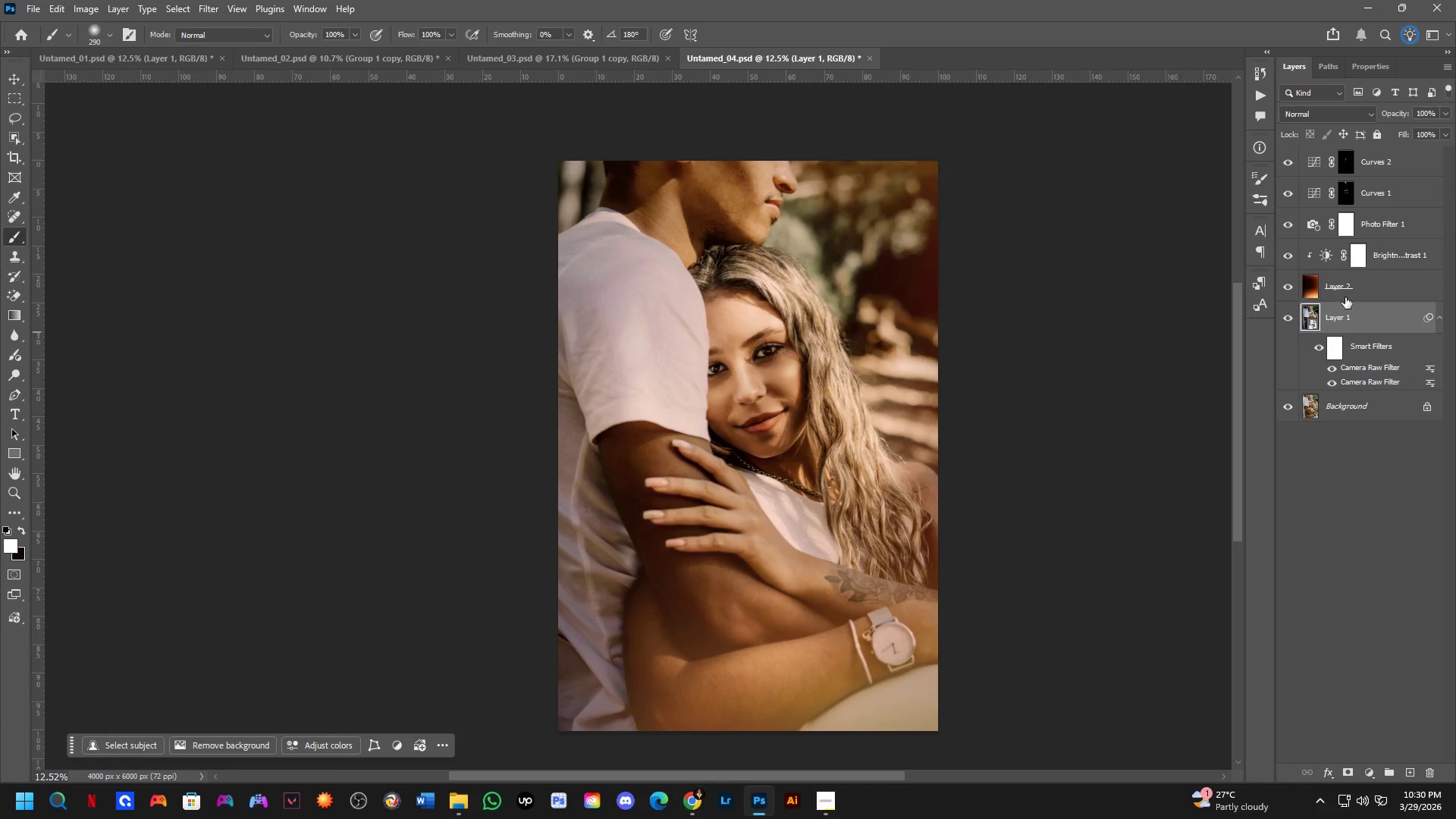 
left_click([1367, 283])
 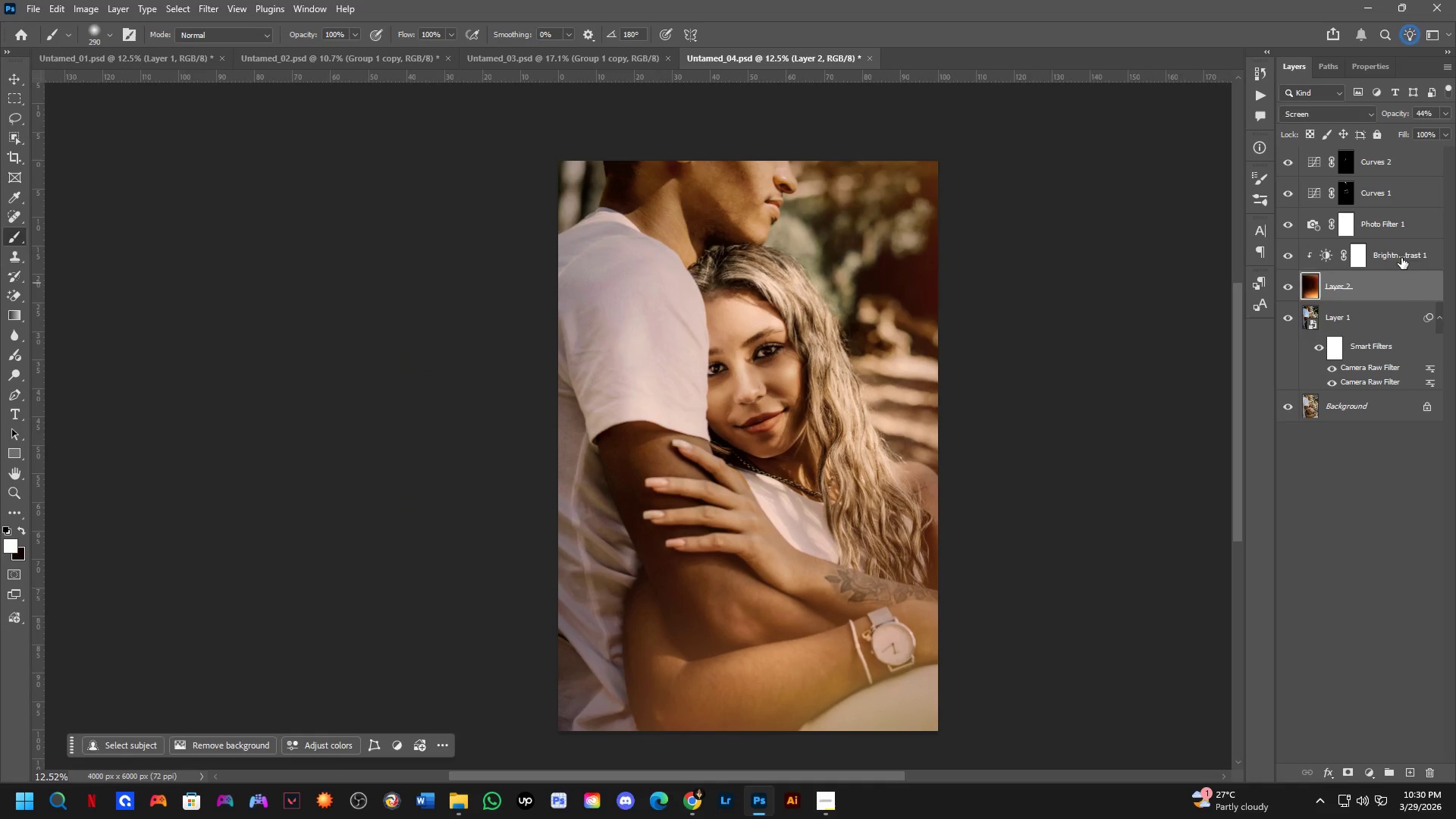 
double_click([1400, 276])
 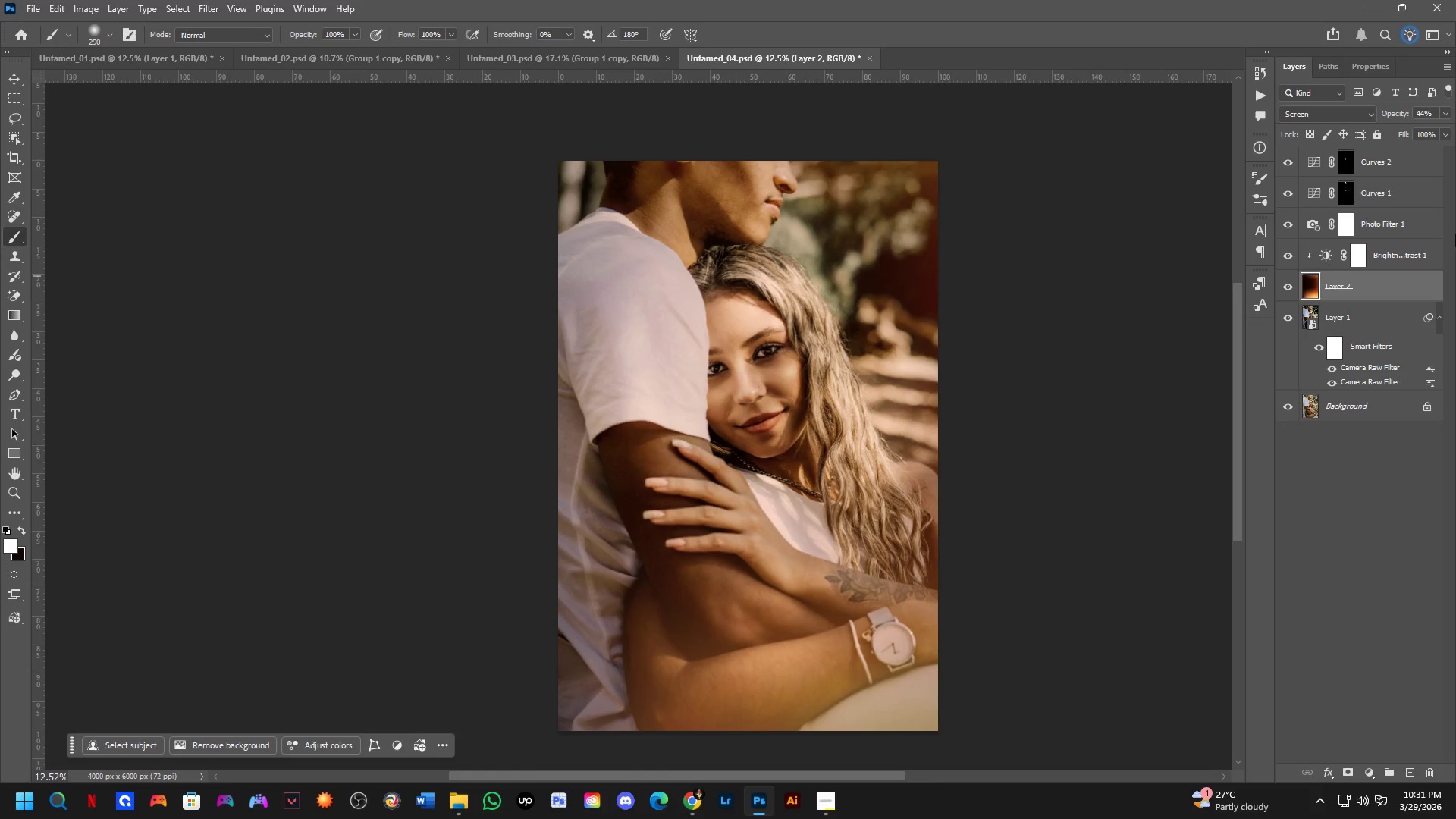 
wait(19.25)
 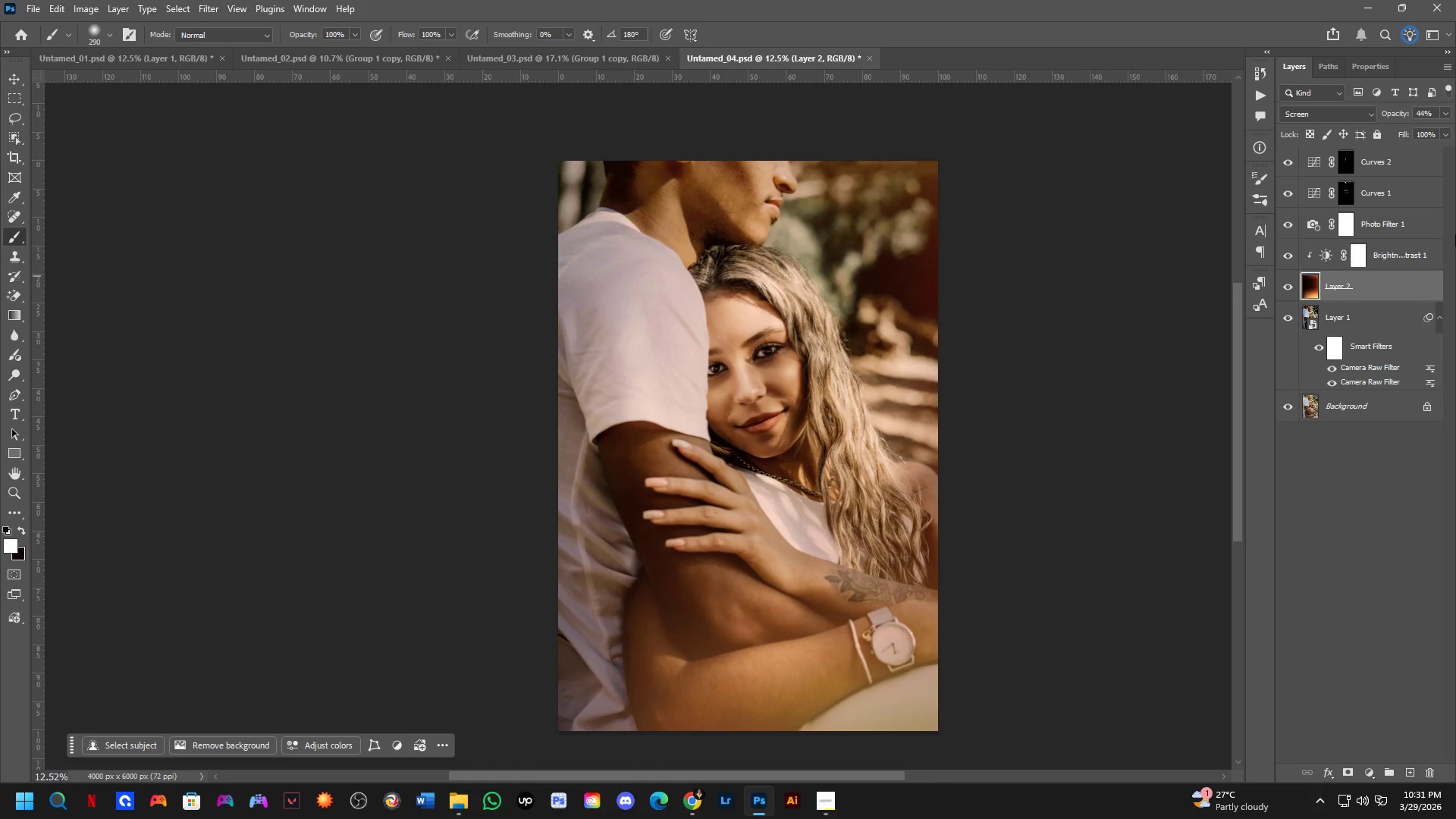 
scroll: coordinate [956, 422], scroll_direction: down, amount: 7.0
 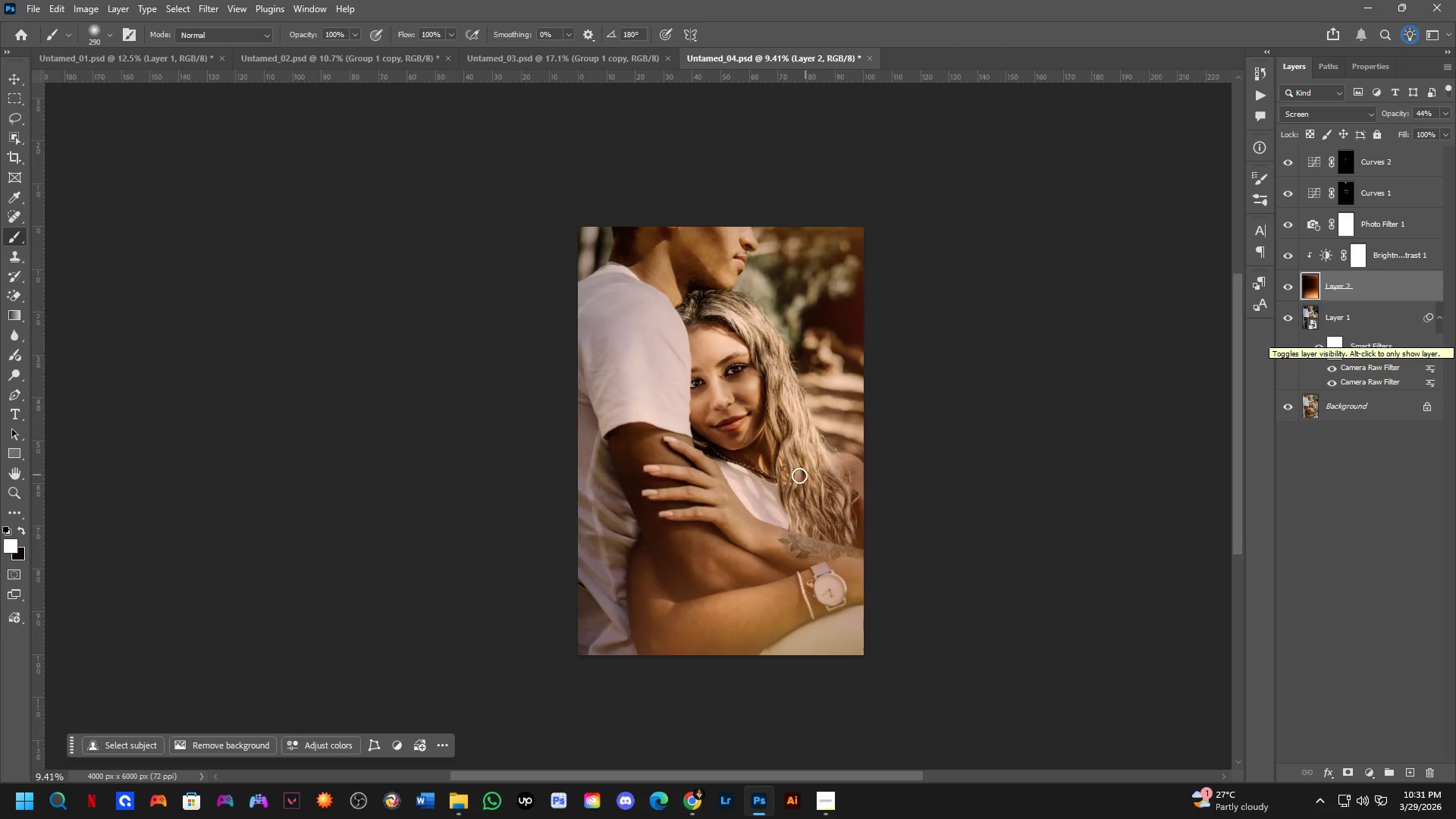 
hold_key(key=Space, duration=0.52)
 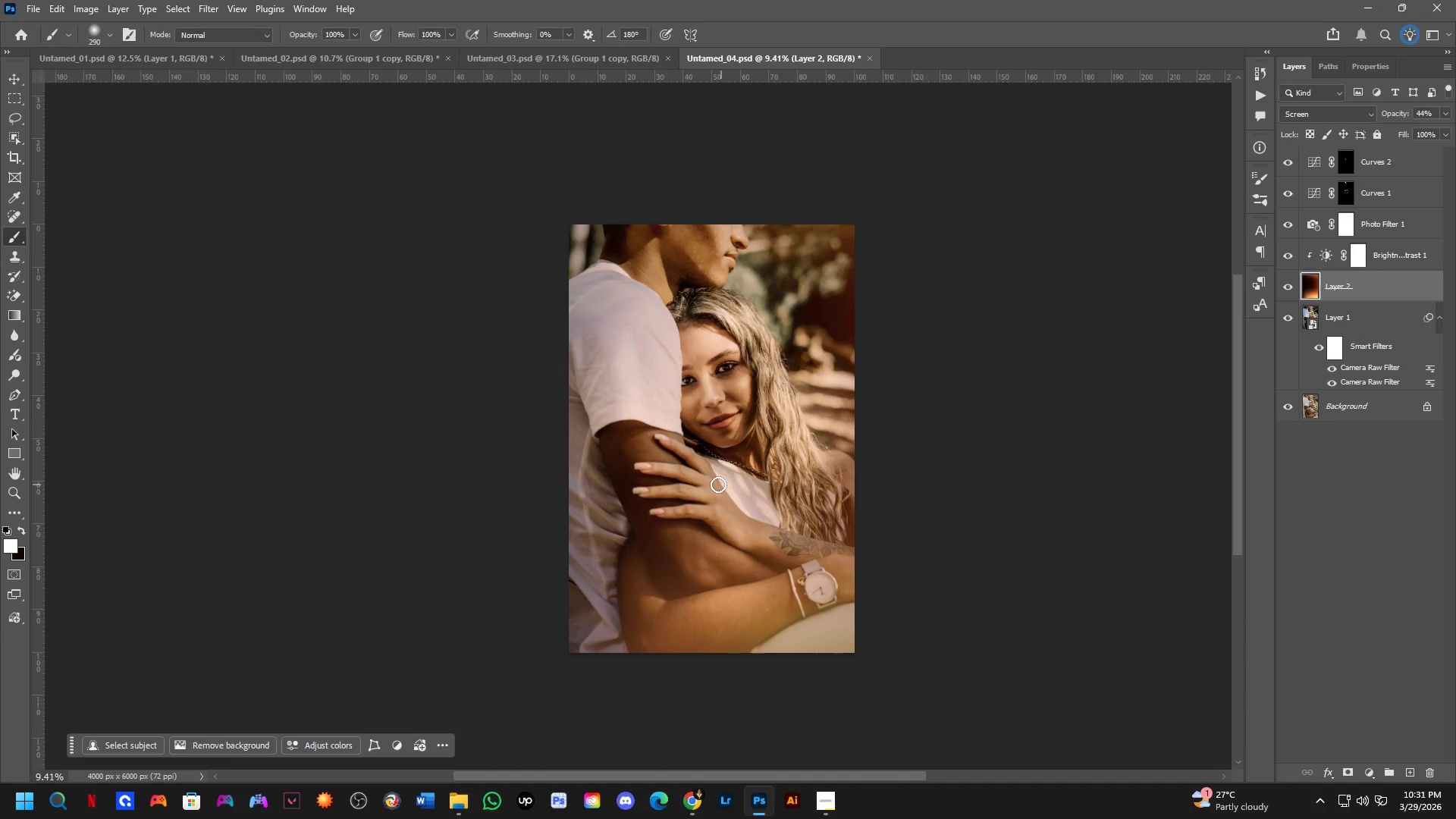 
left_click_drag(start_coordinate=[774, 459], to_coordinate=[764, 457])
 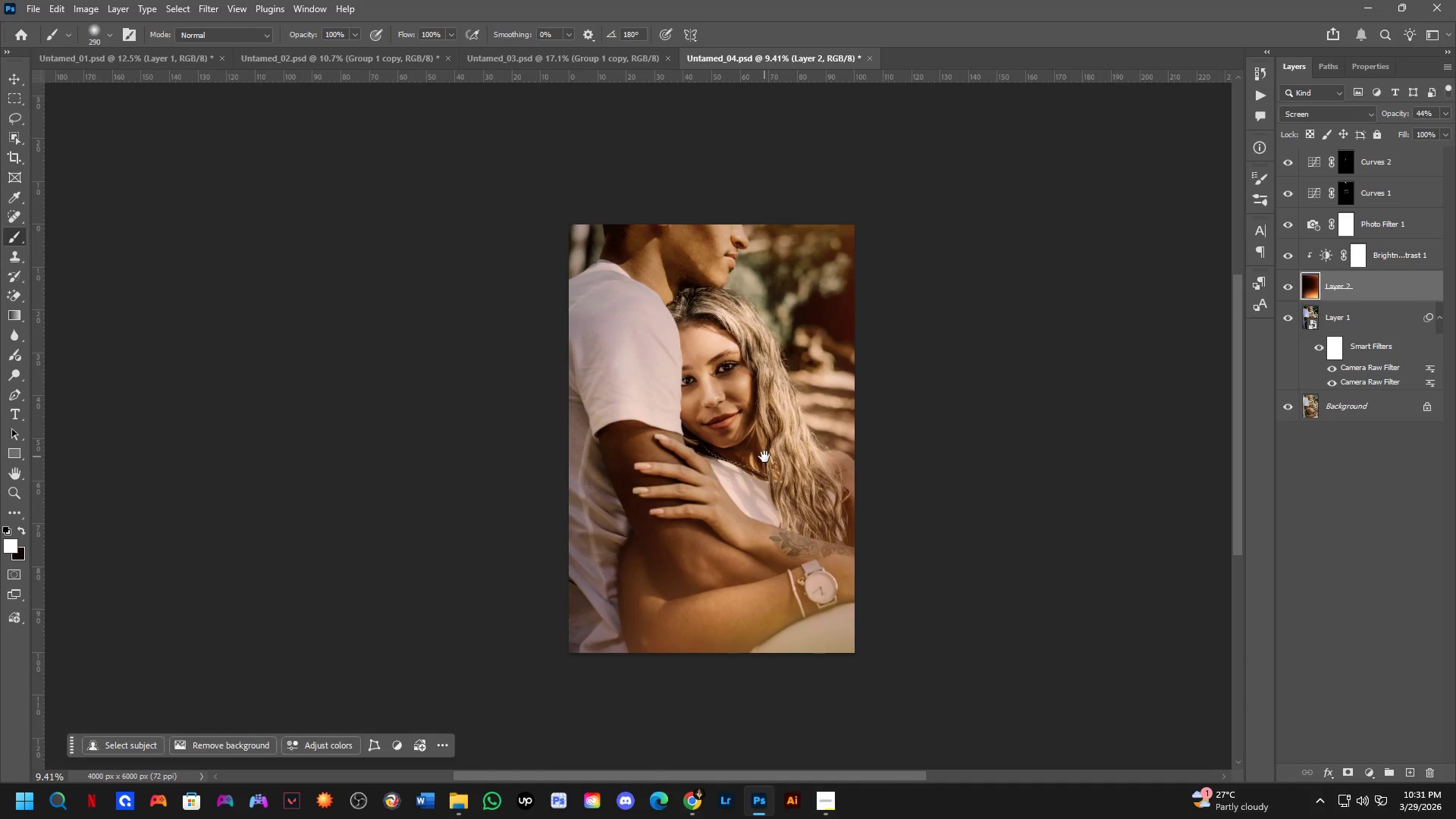 
hold_key(key=Space, duration=1.16)
 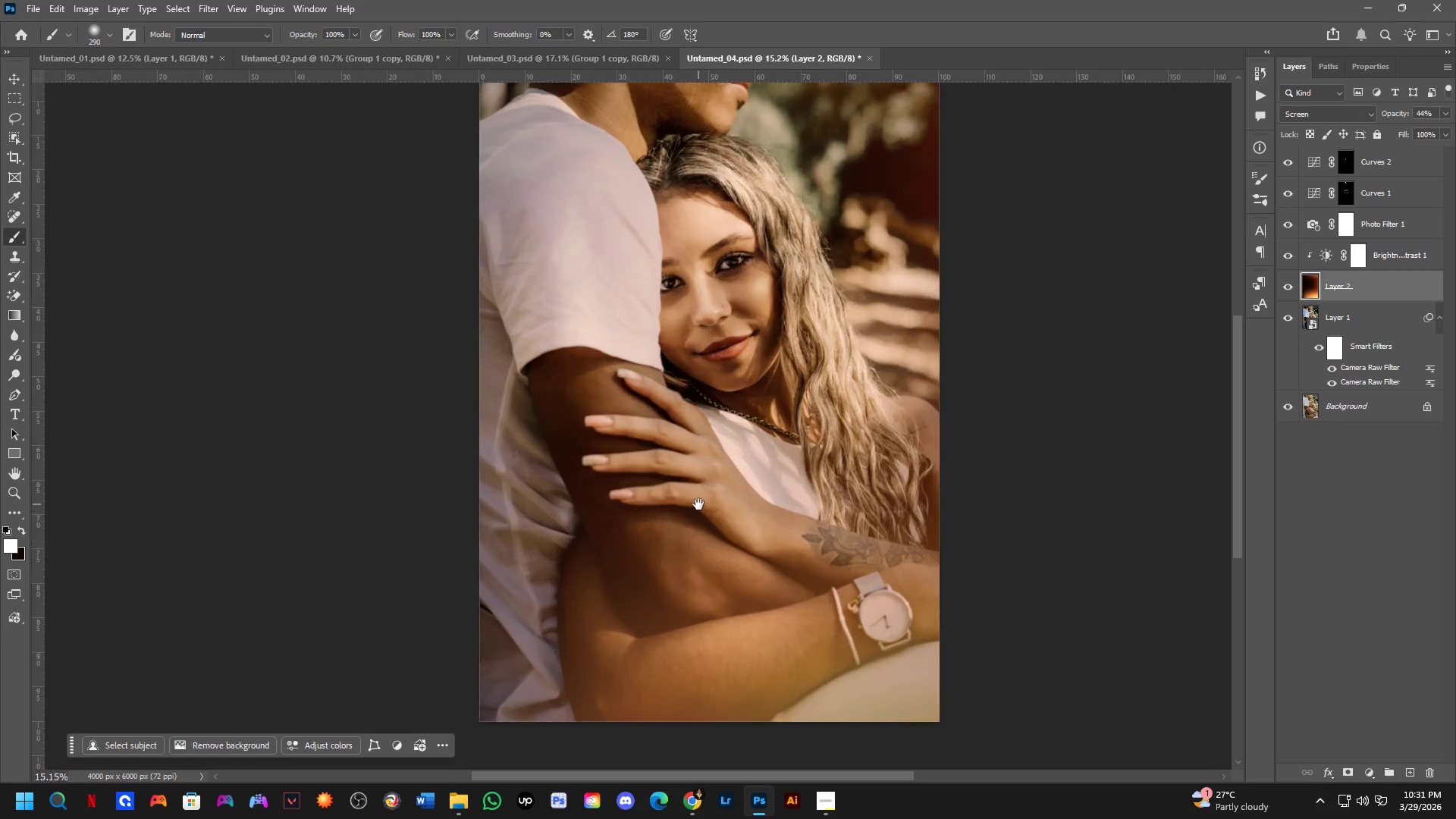 
left_click_drag(start_coordinate=[714, 485], to_coordinate=[708, 464])
 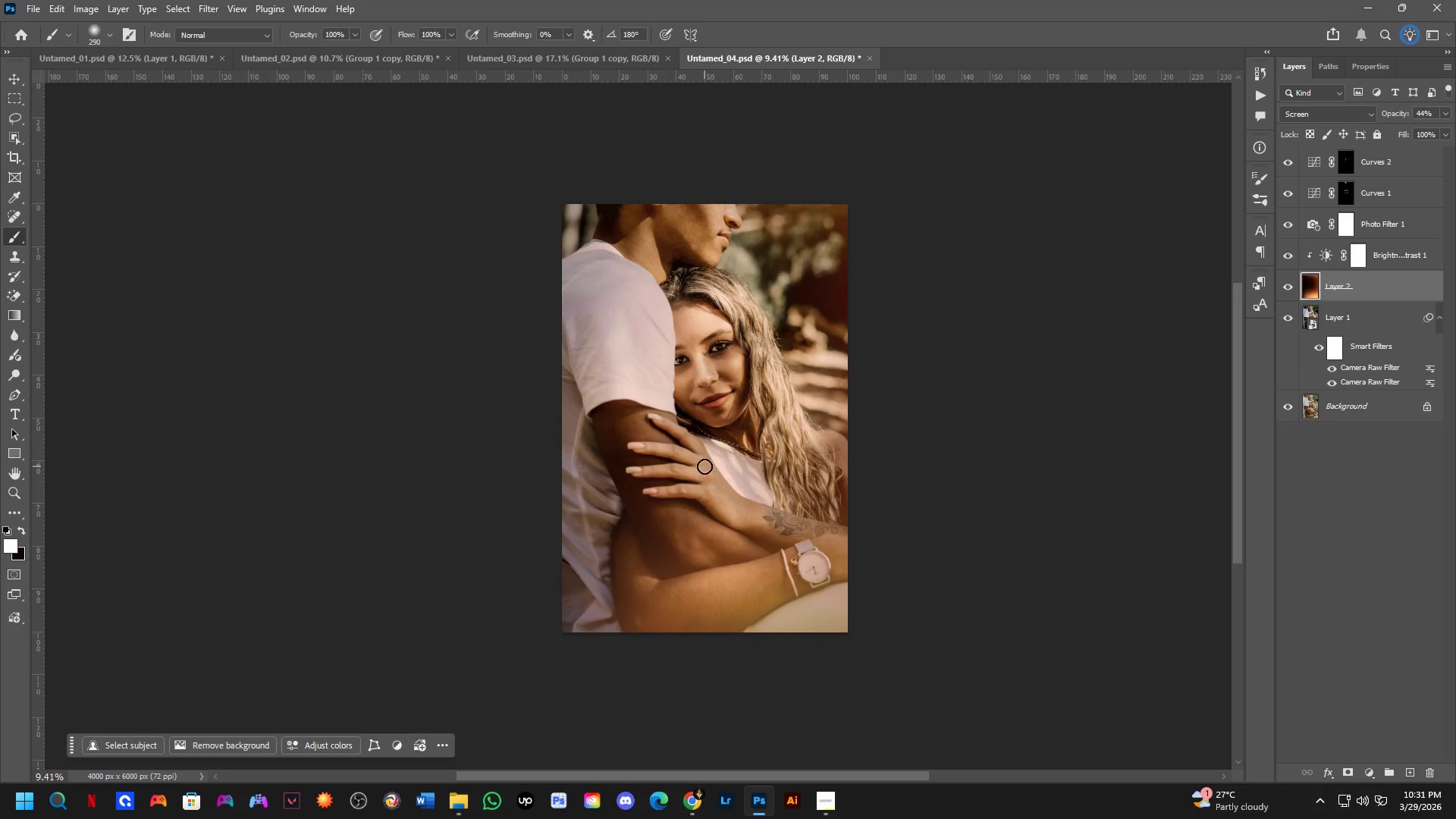 
hold_key(key=Space, duration=0.59)
 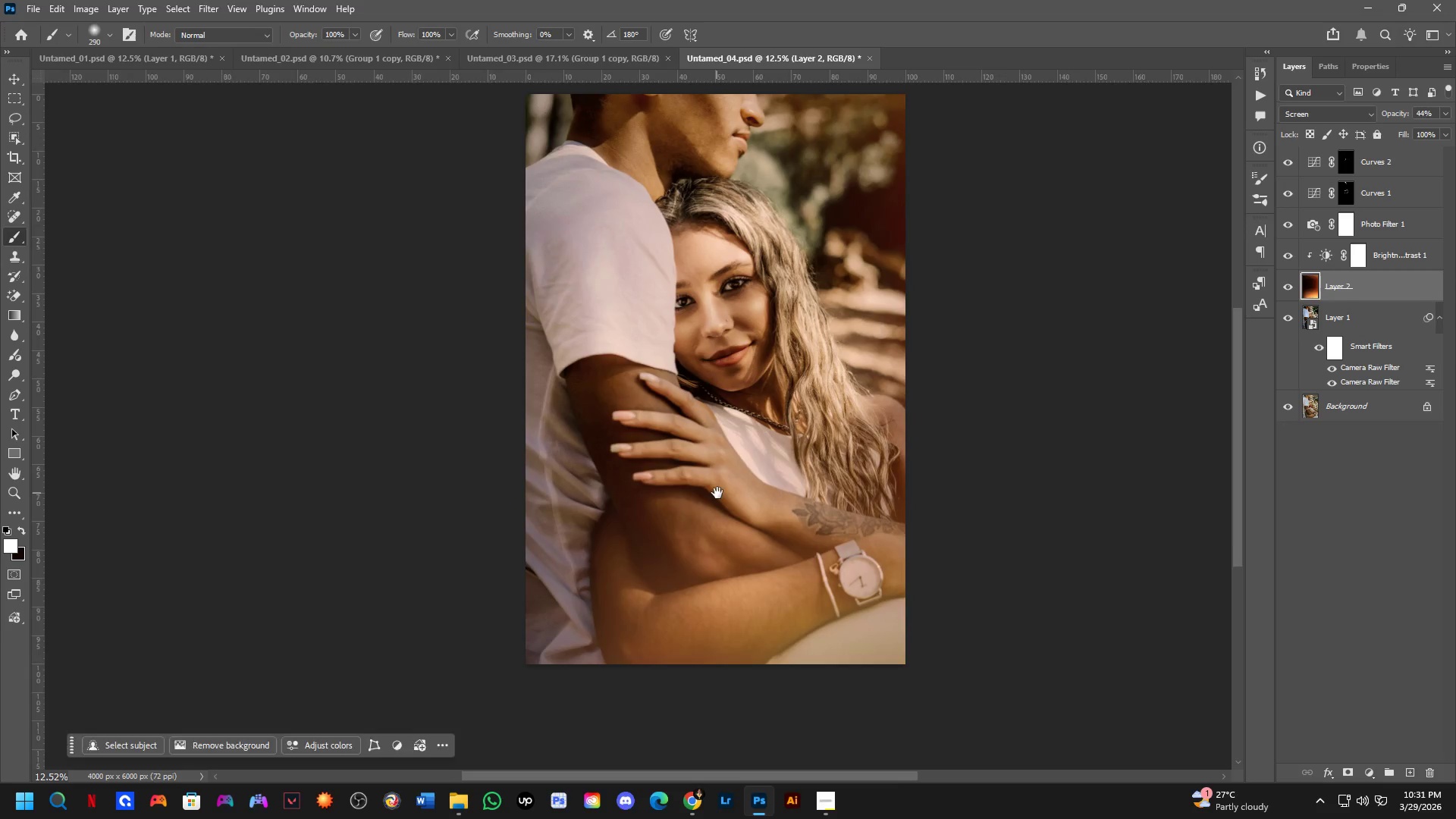 
scroll: coordinate [698, 504], scroll_direction: up, amount: 5.0
 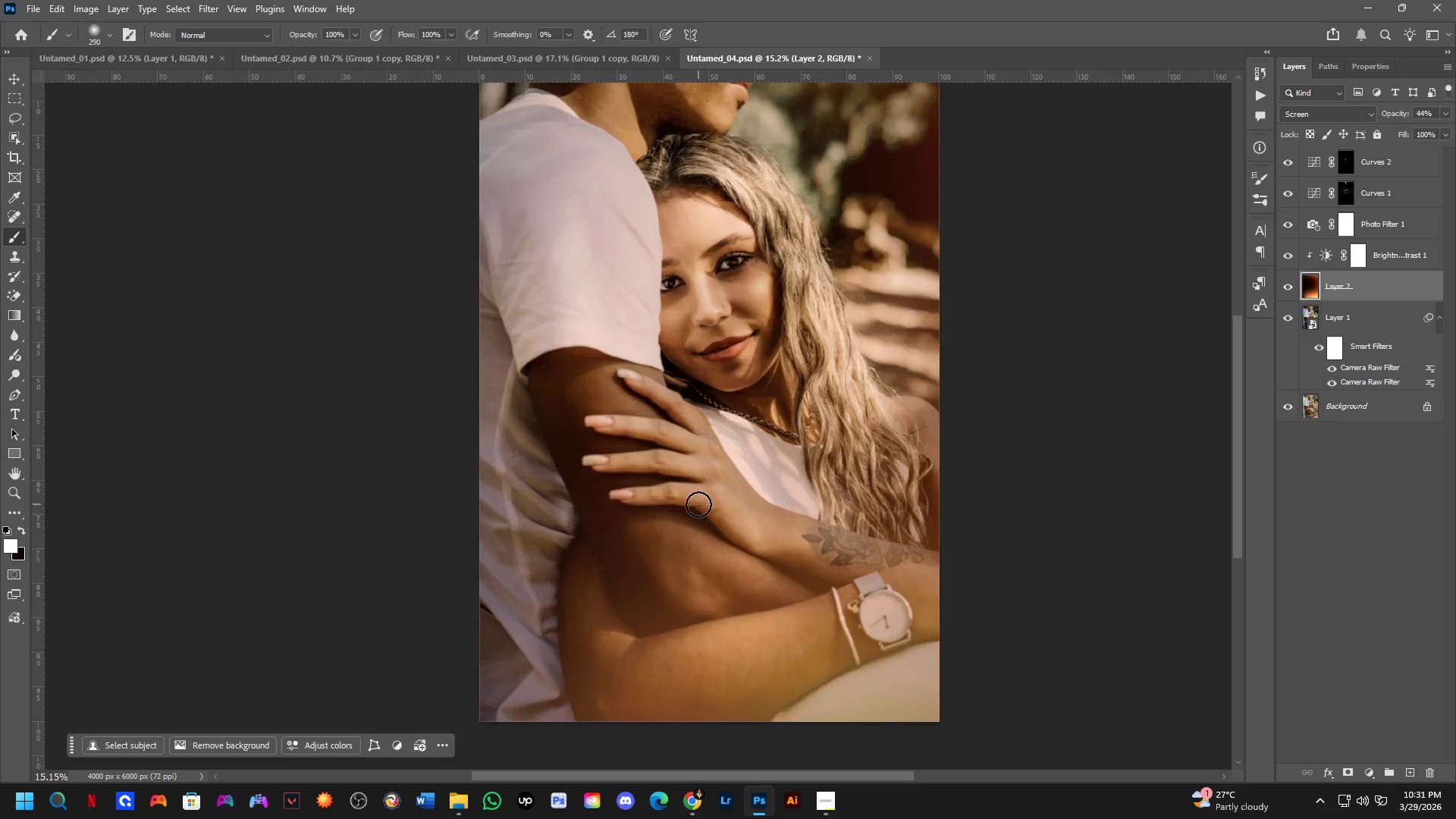 
left_click_drag(start_coordinate=[698, 504], to_coordinate=[707, 485])
 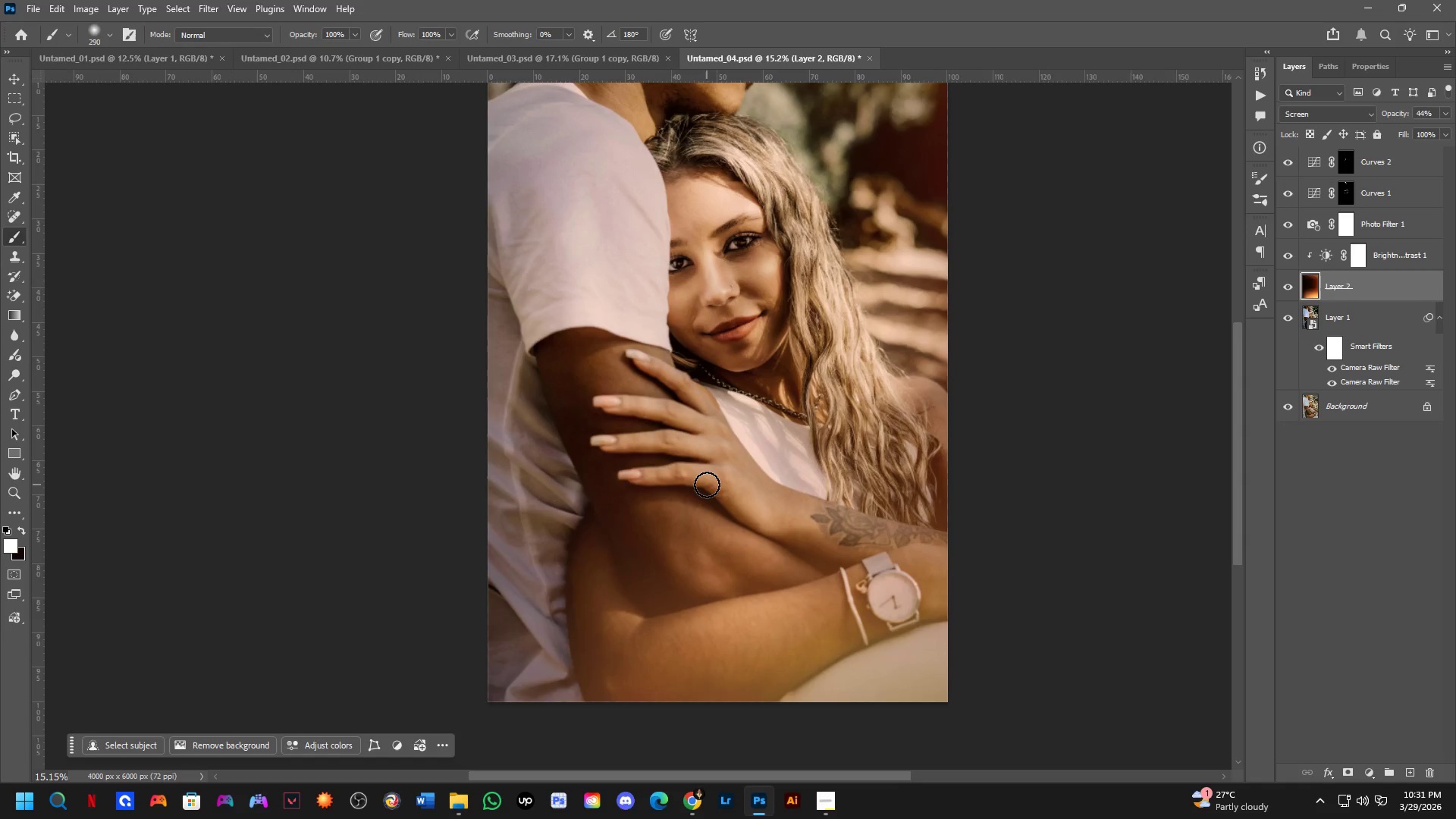 
hold_key(key=Space, duration=0.45)
 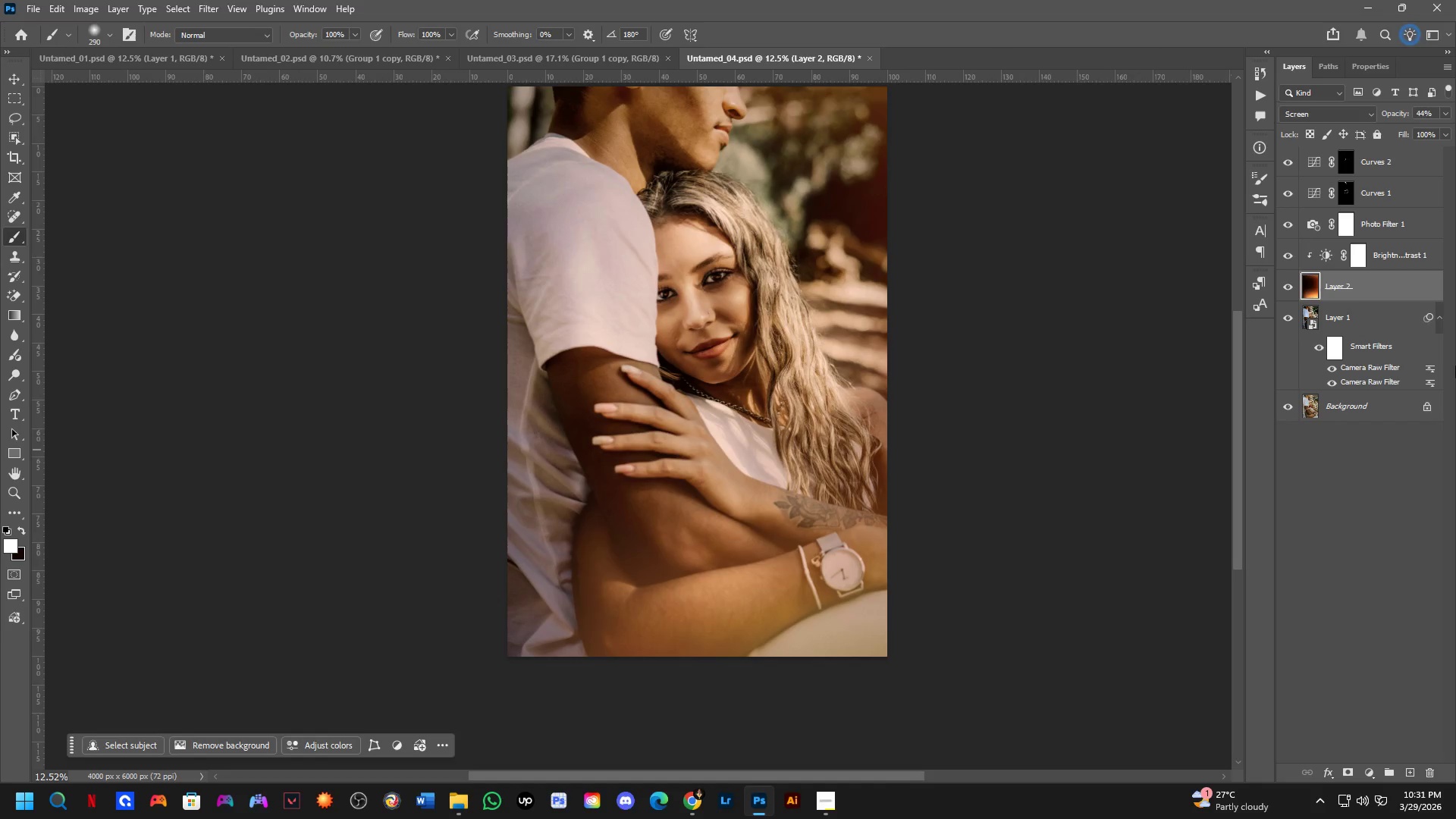 
scroll: coordinate [707, 485], scroll_direction: down, amount: 2.0
 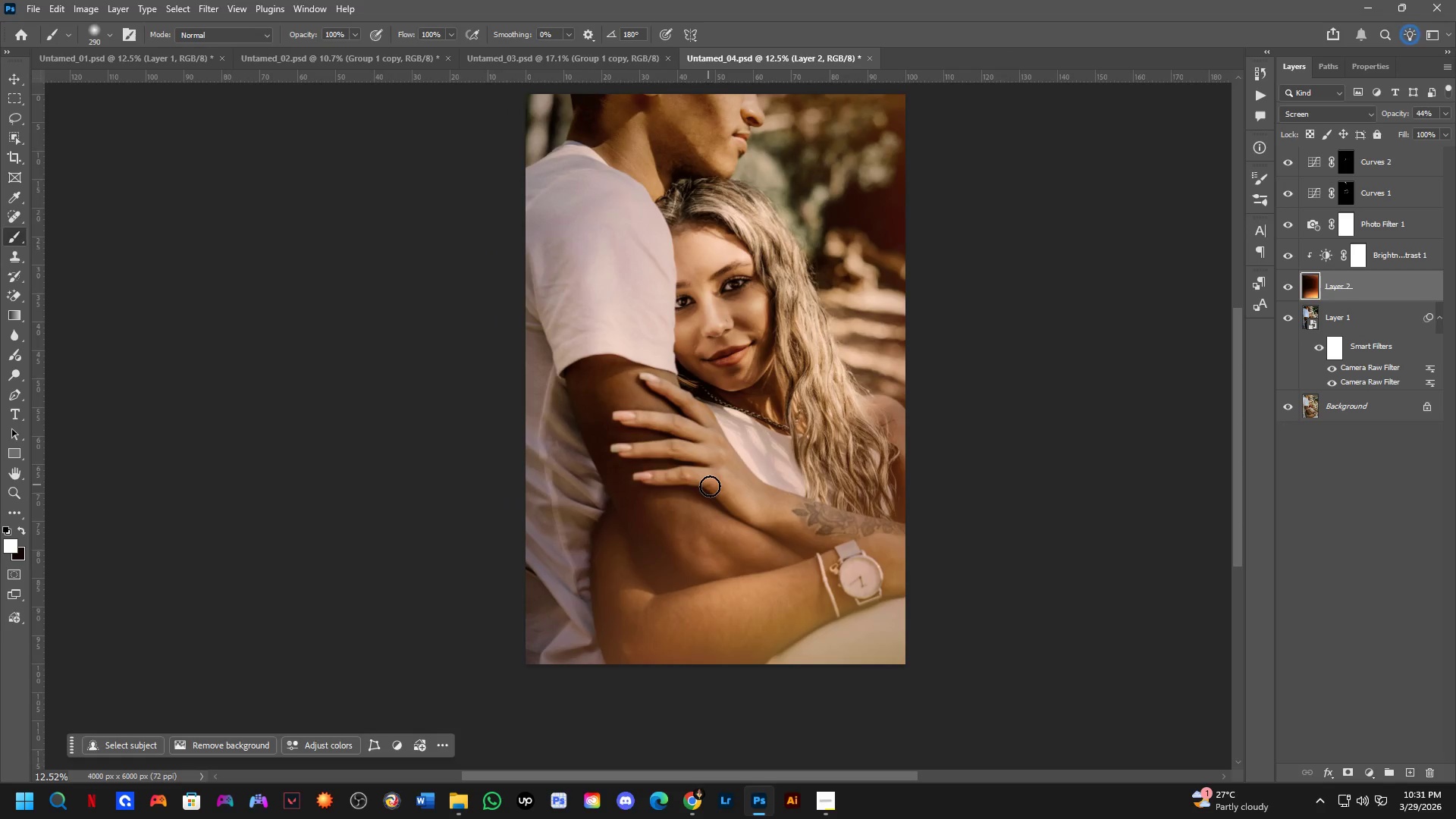 
left_click_drag(start_coordinate=[717, 493], to_coordinate=[699, 485])
 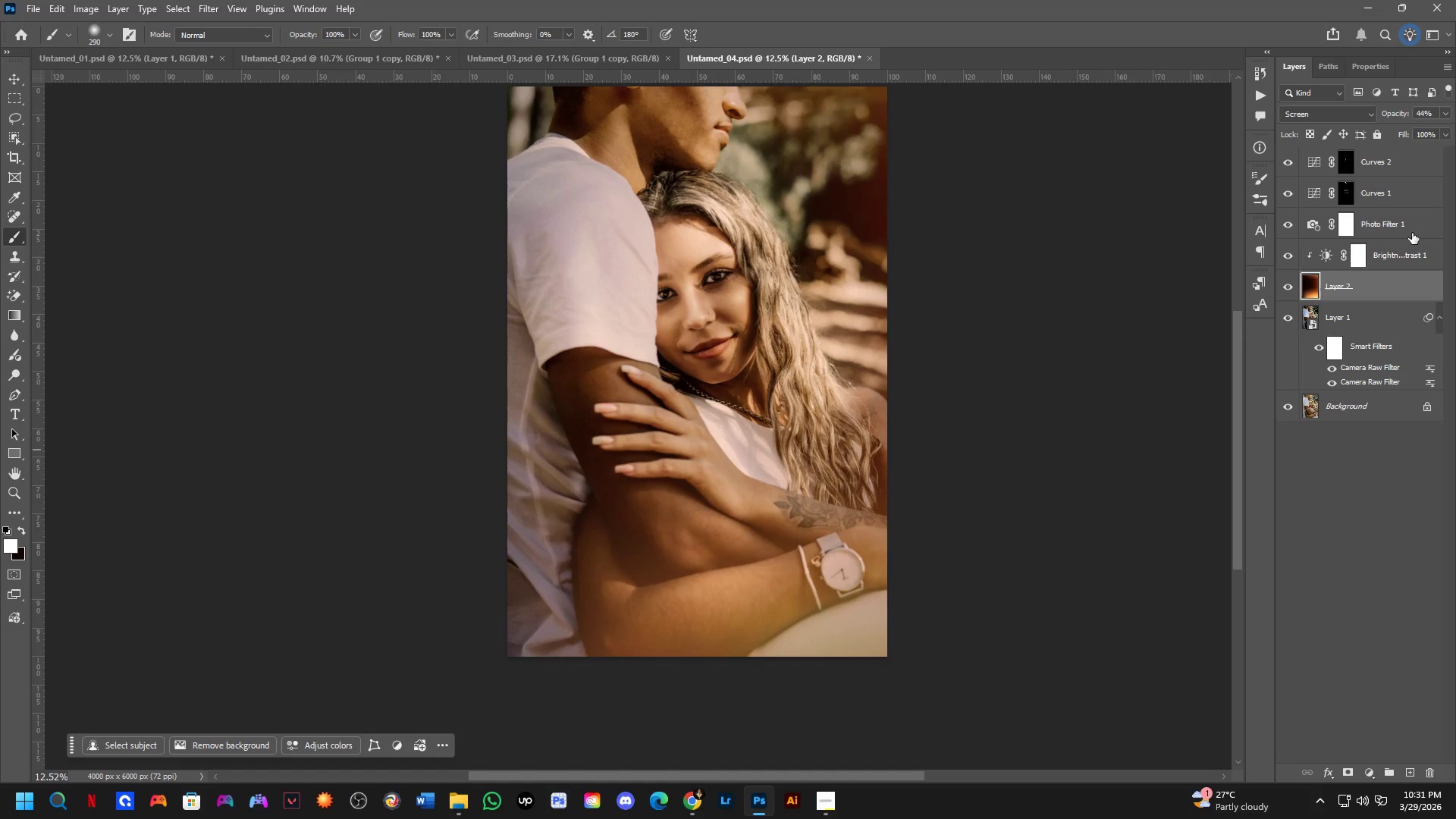 
left_click([1398, 162])
 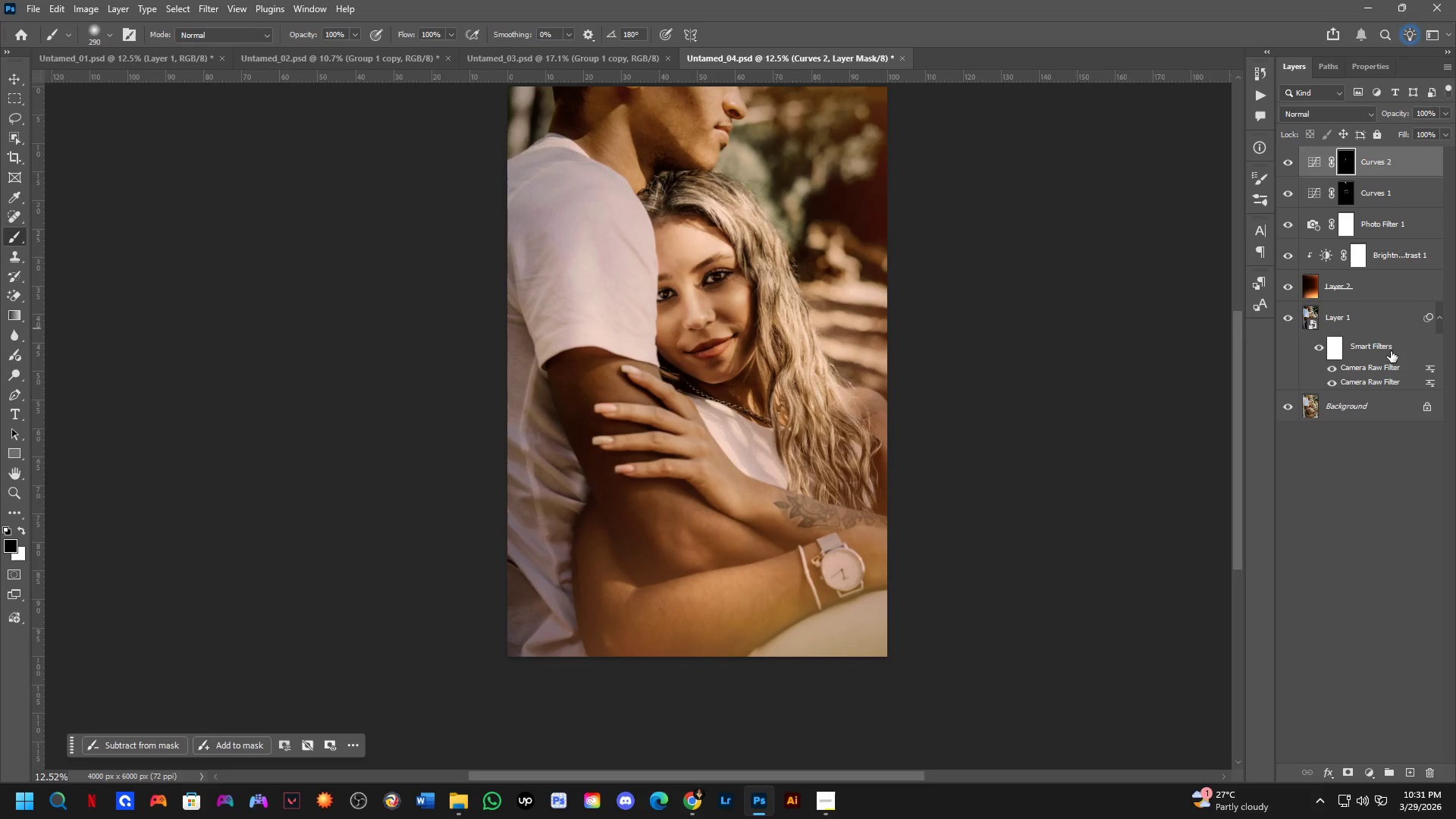 
hold_key(key=ControlLeft, duration=0.44)
hold_key(key=ShiftLeft, duration=0.41)
left_click([1382, 331])
 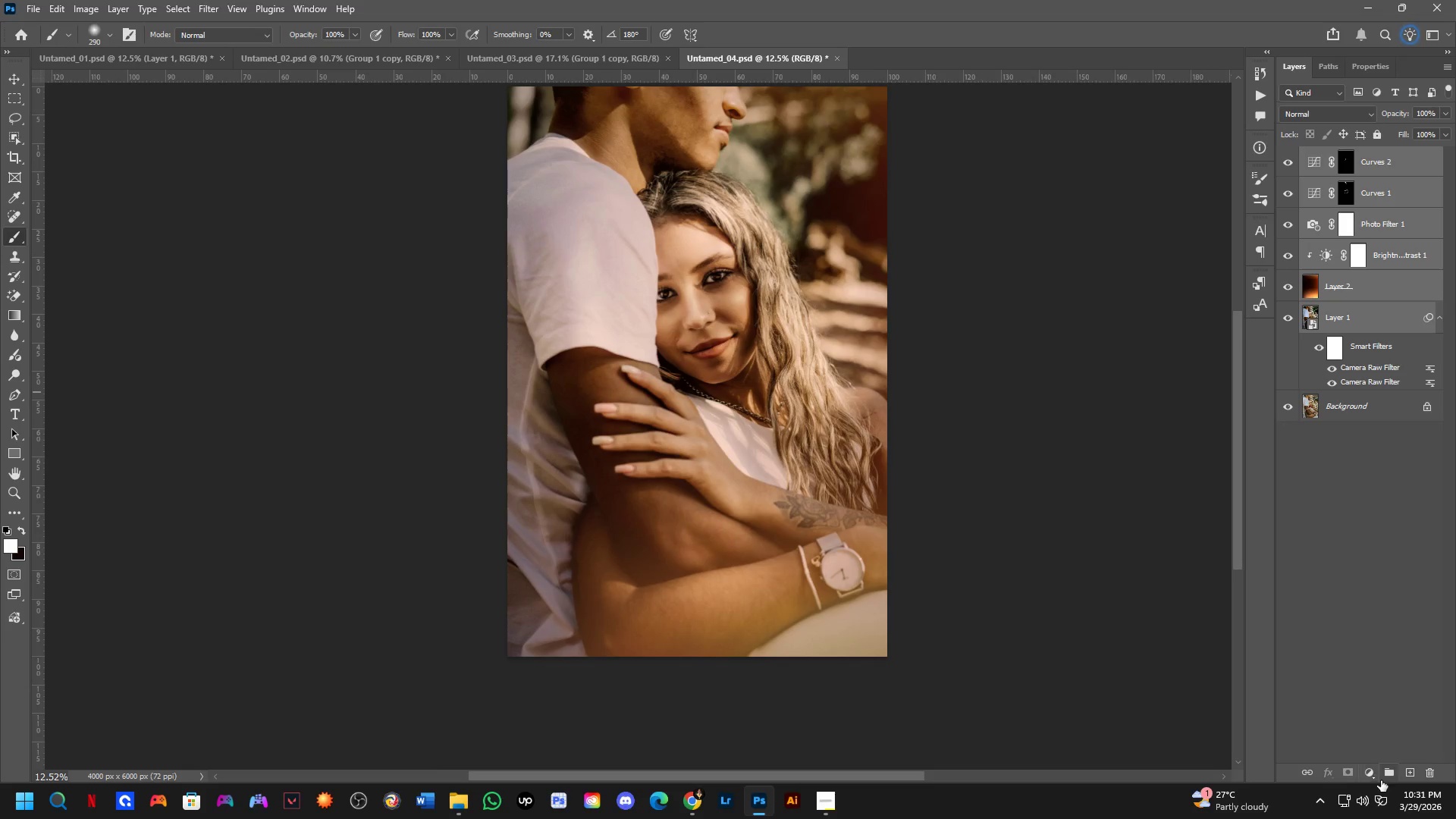 
left_click([1392, 765])
 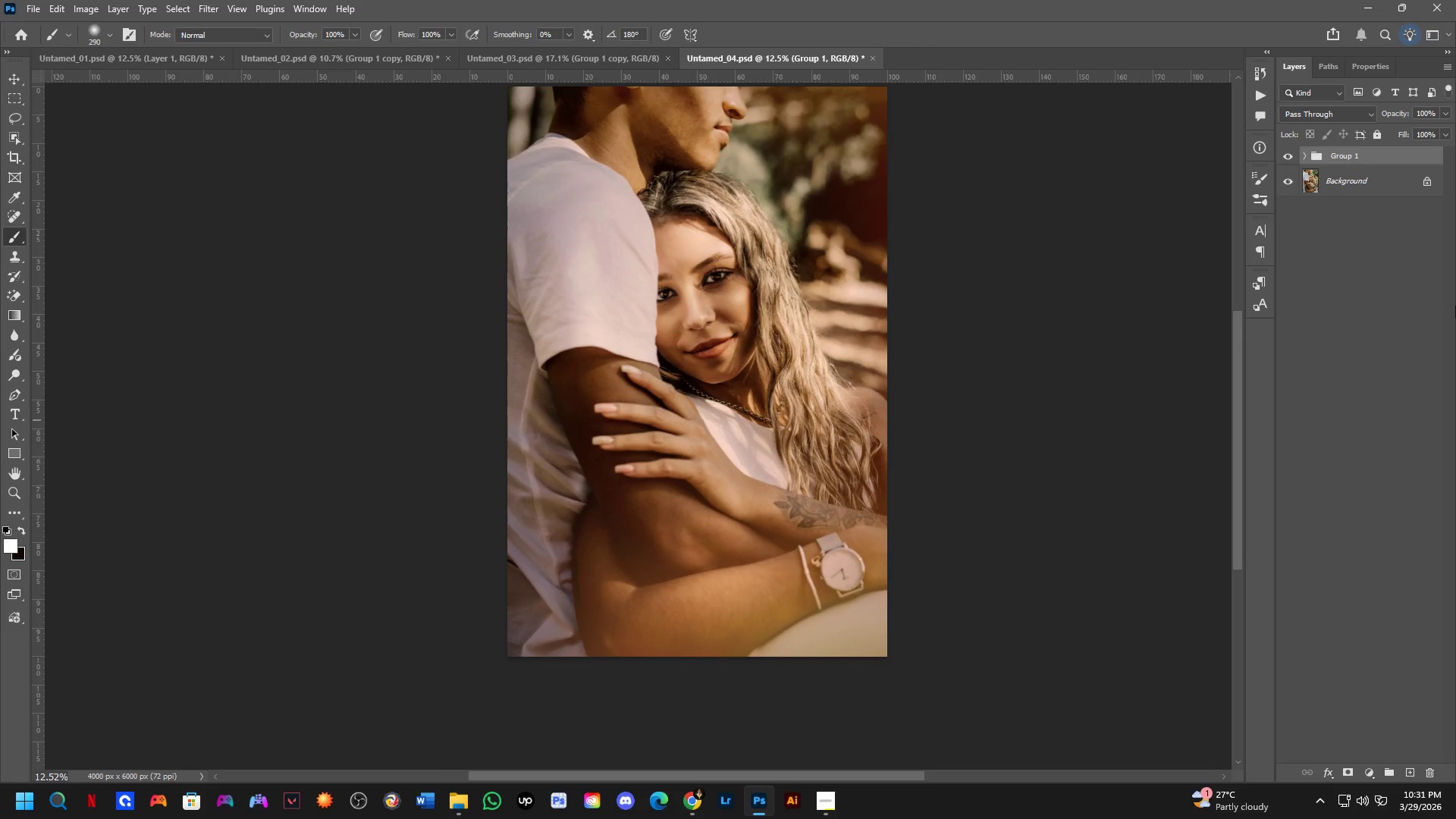 
key(Control+J)
 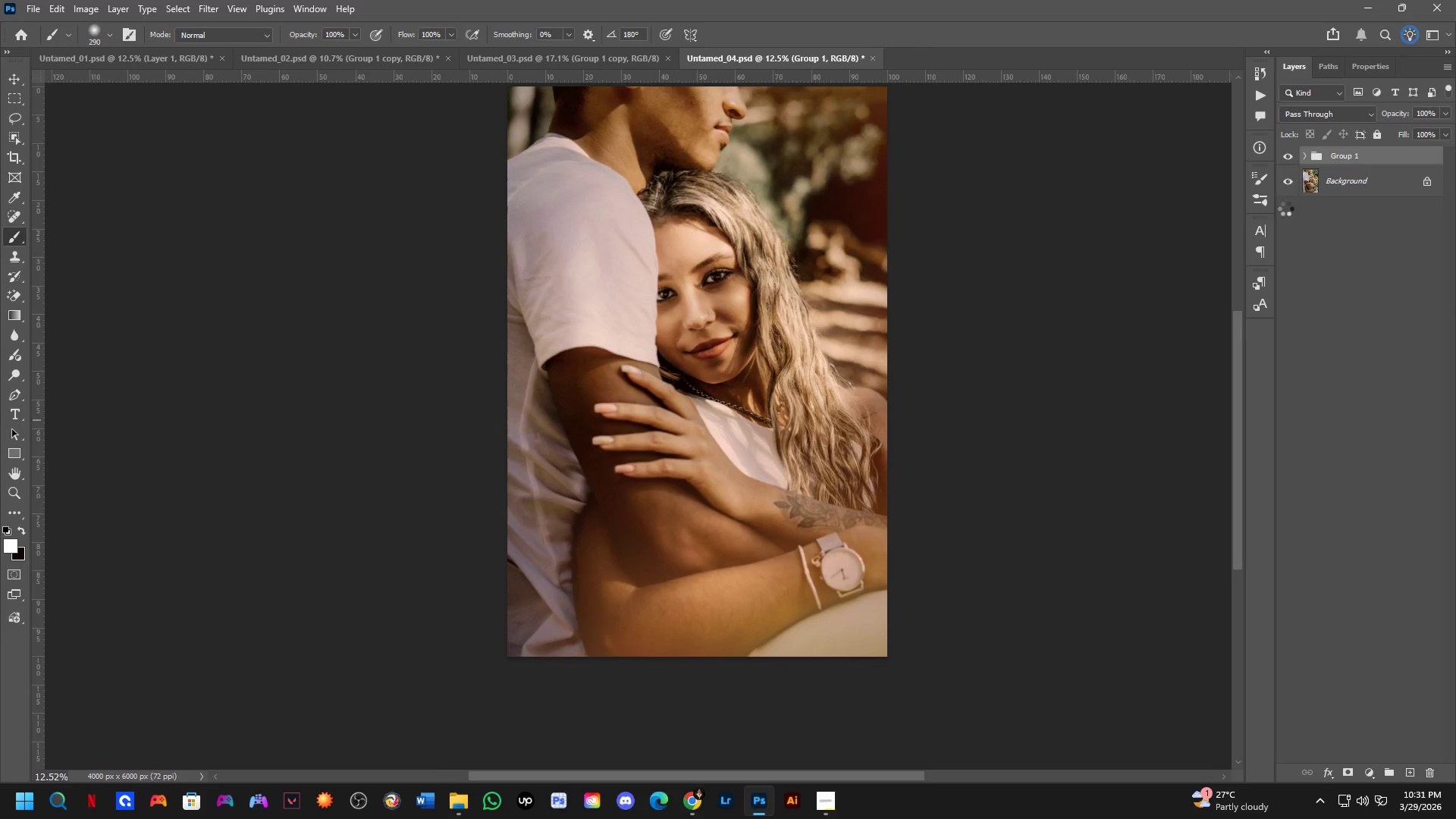 
wait(5.78)
 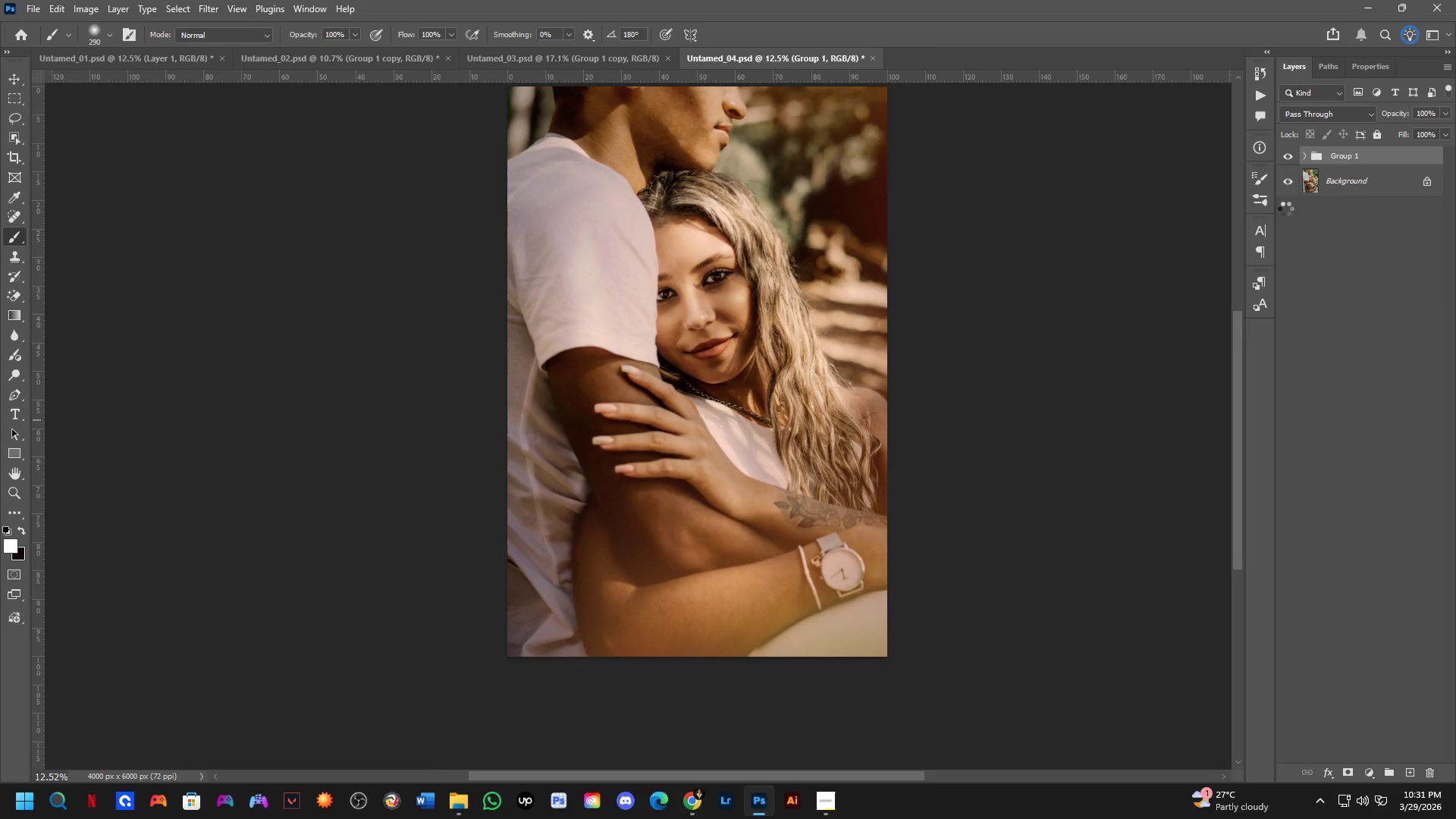 
key(Control+E)
 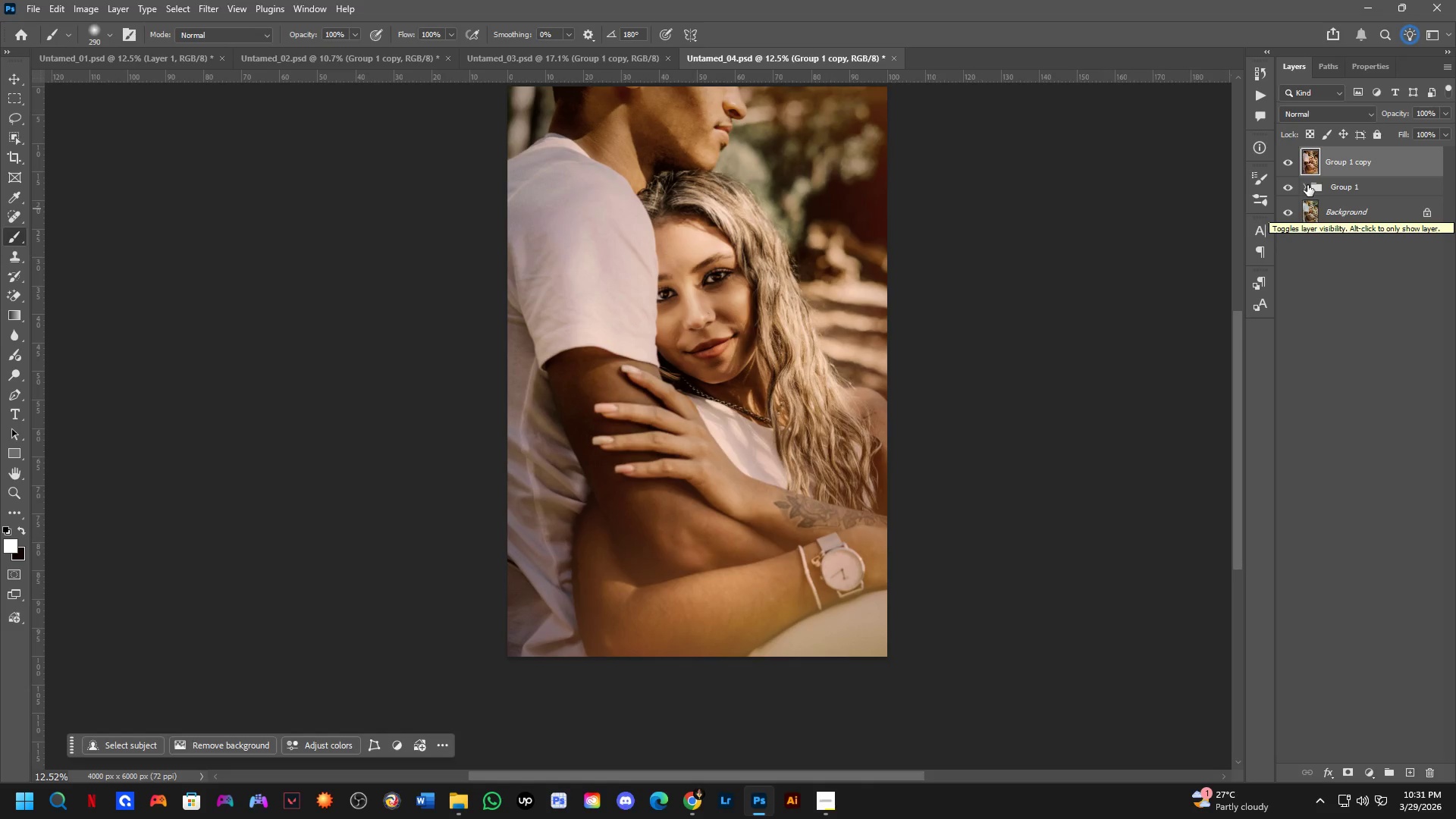 
left_click([1294, 186])
 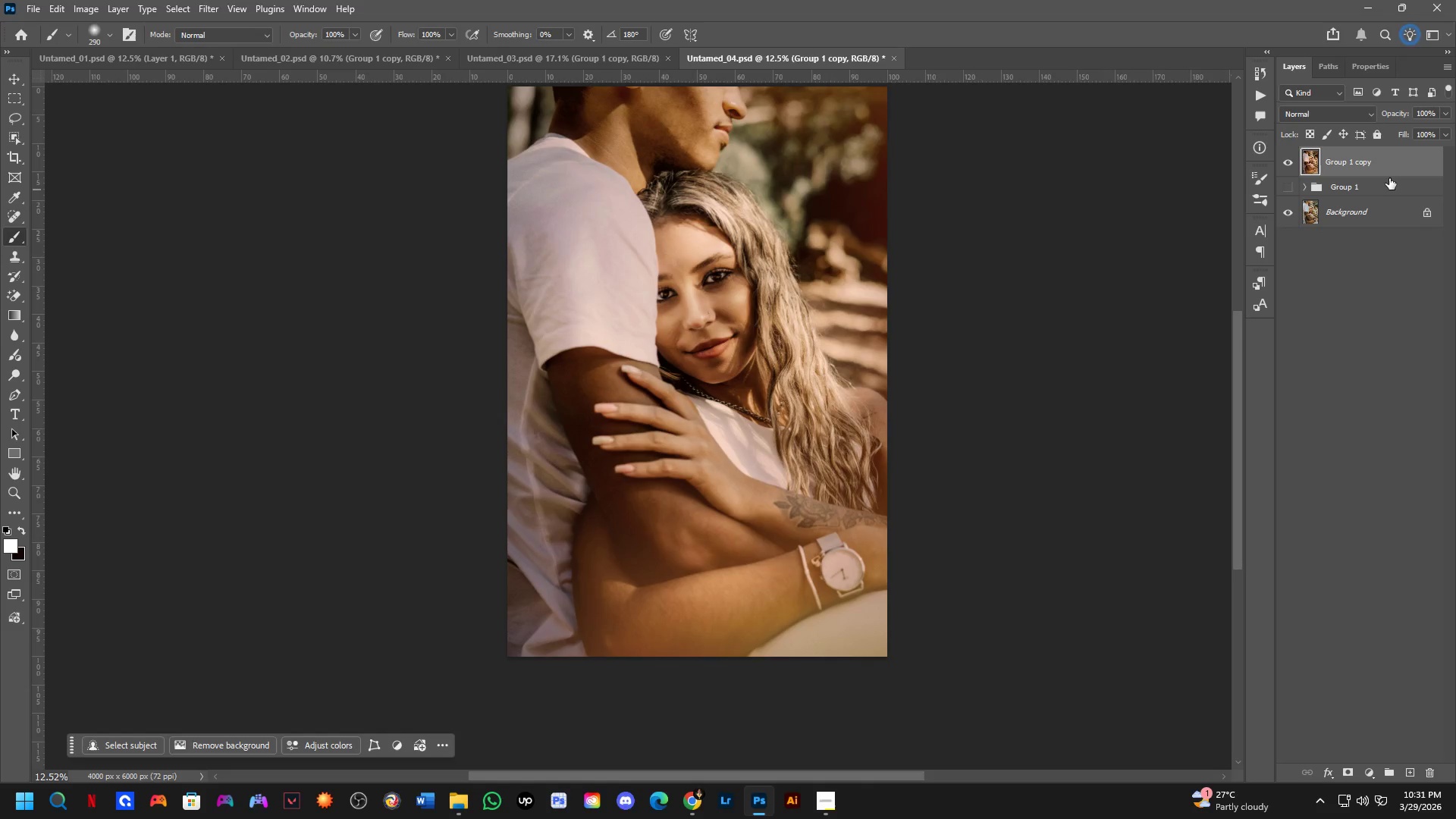 
key(Control+T)
 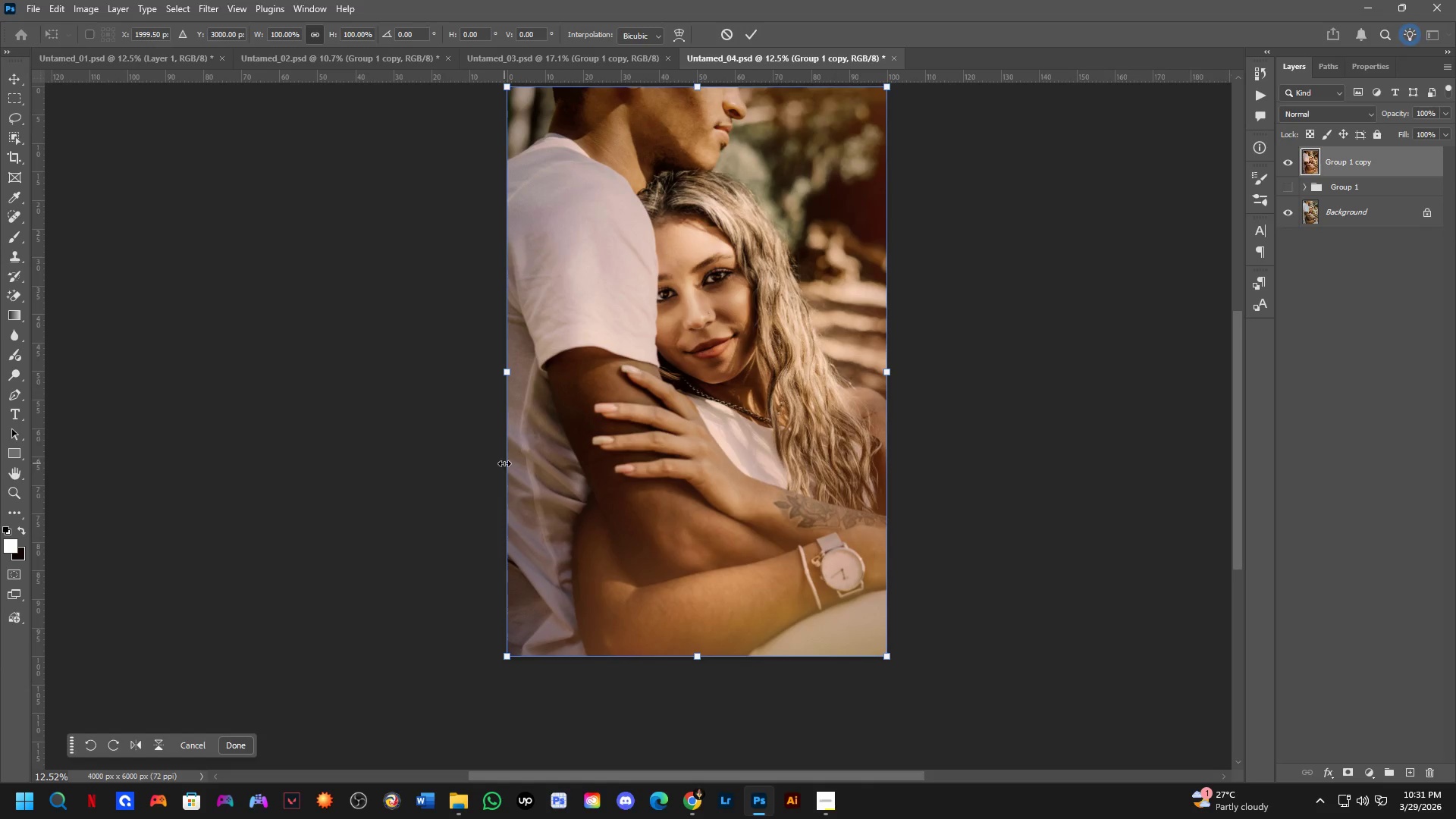 
scroll: coordinate [549, 474], scroll_direction: down, amount: 3.0
 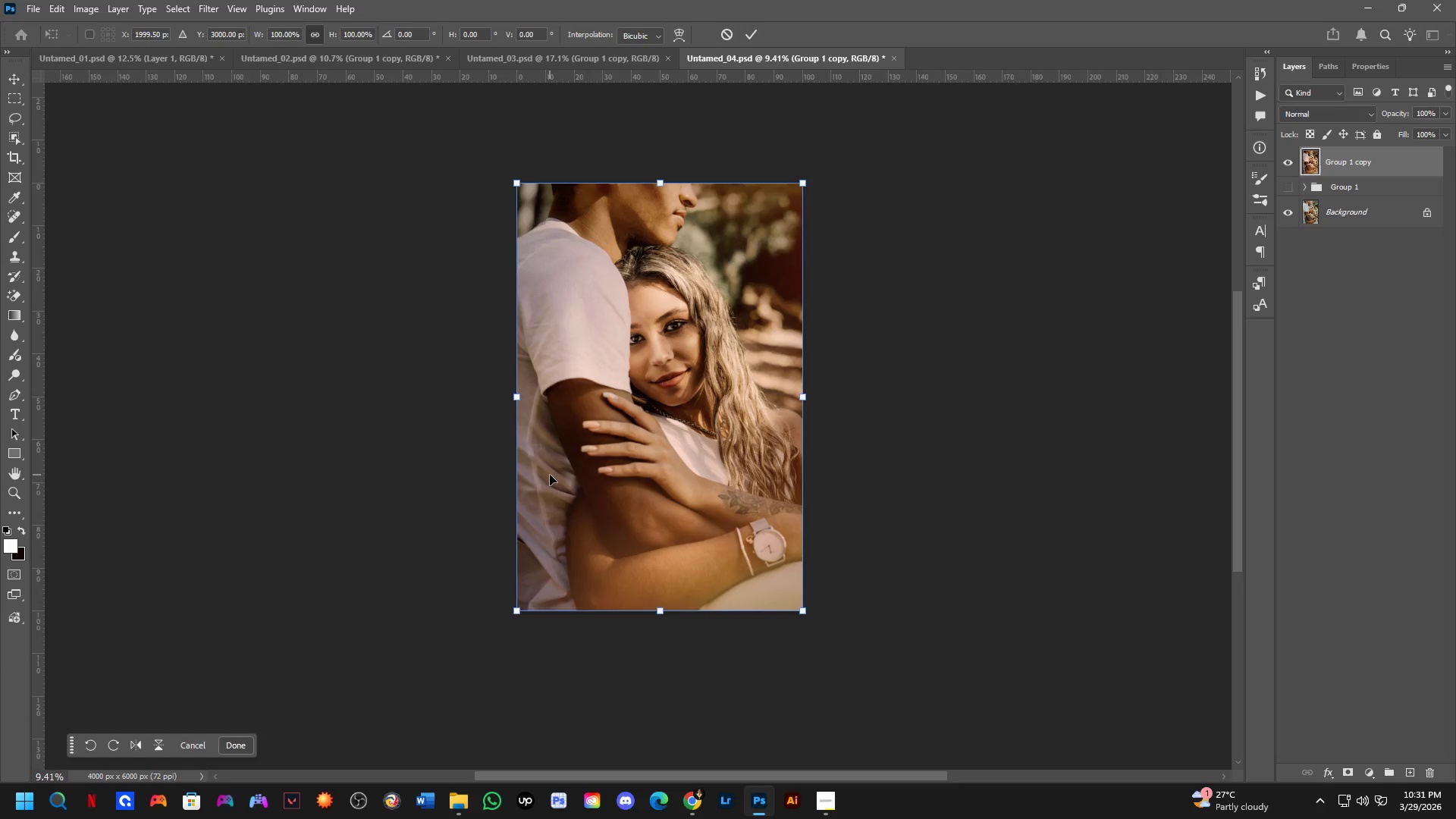 
key(NumpadEnter)
 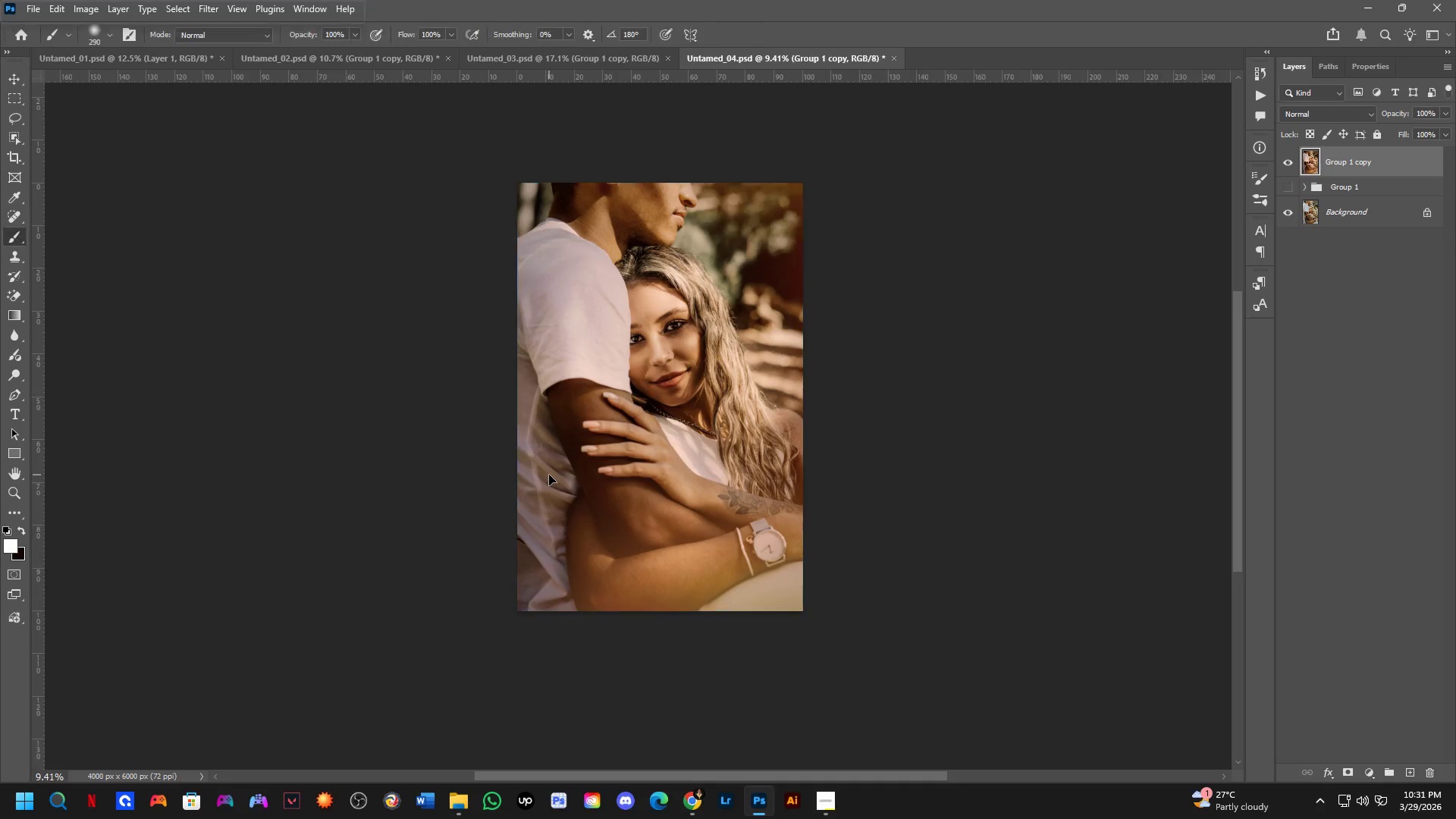 
hold_key(key=ControlLeft, duration=0.47)
 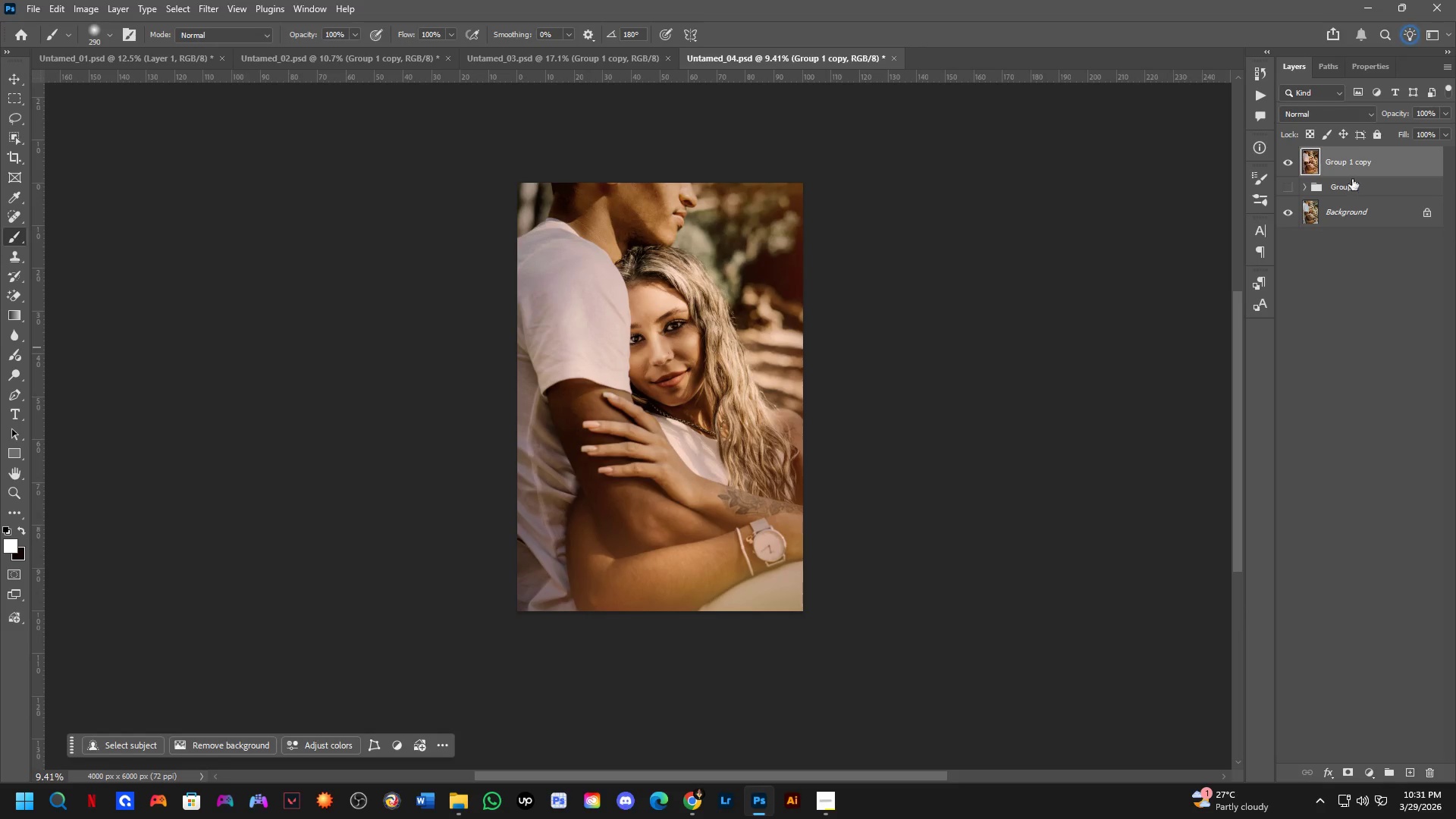 
right_click([1362, 159])
 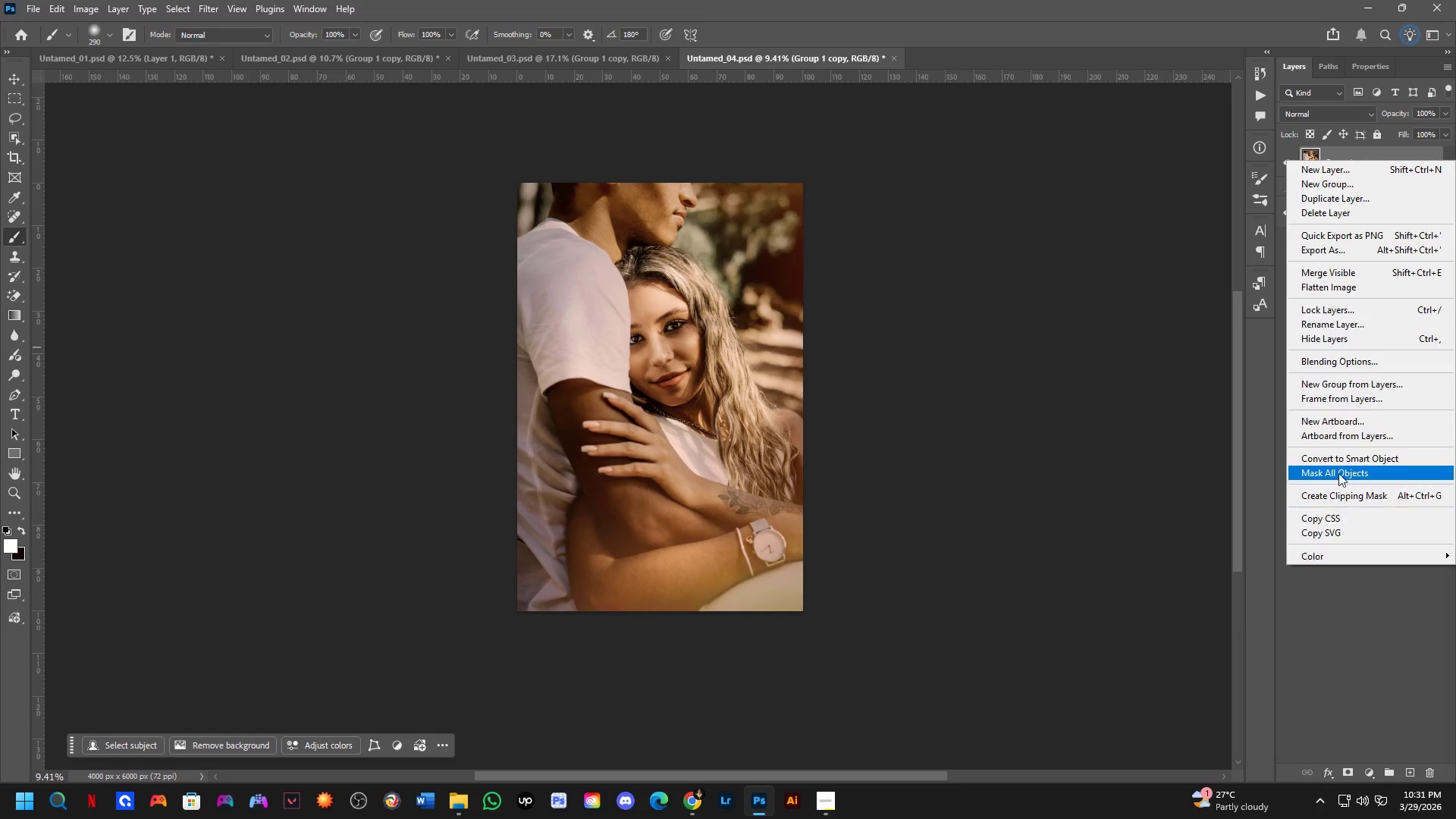 
left_click([1341, 463])
 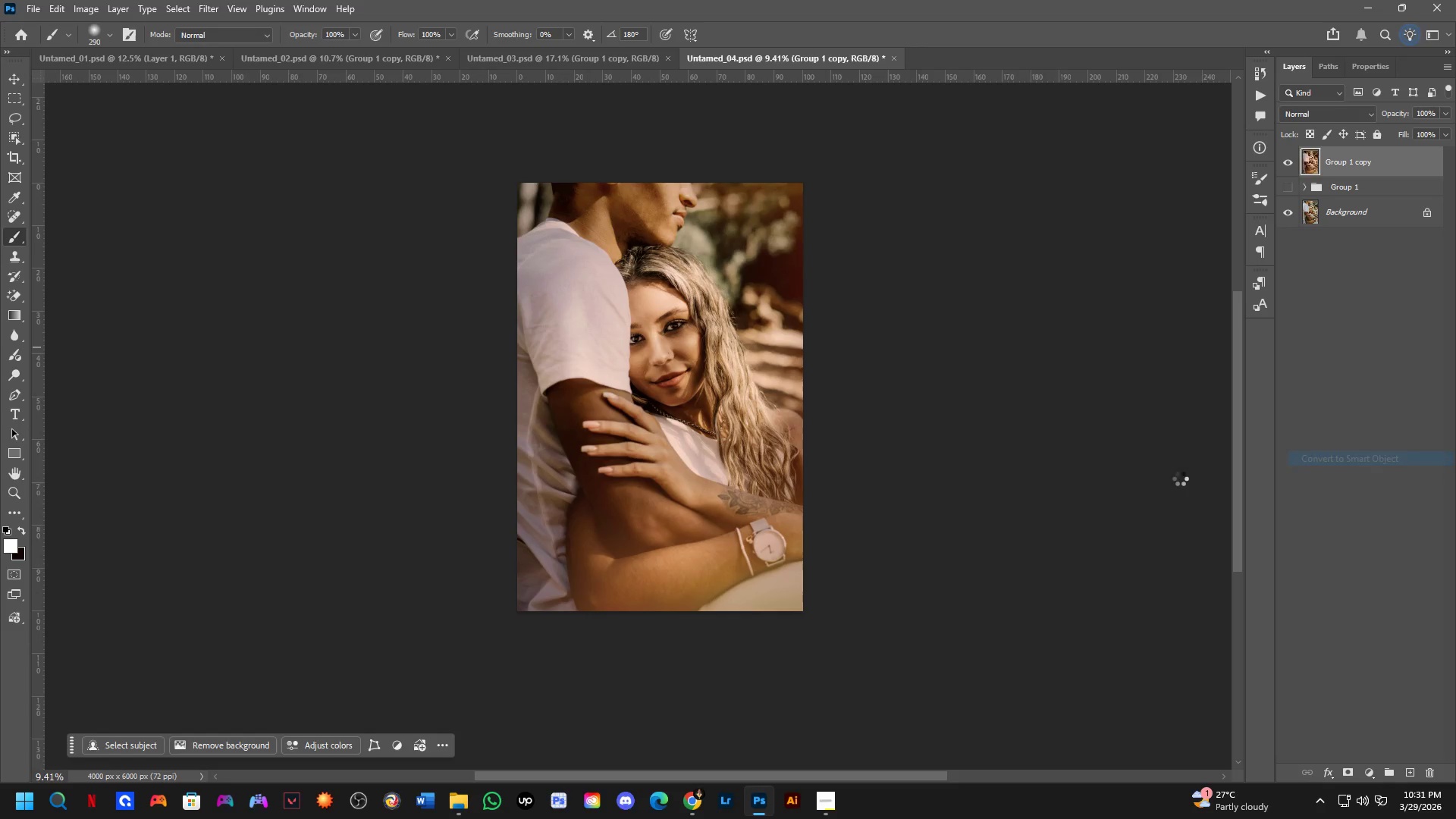 
hold_key(key=Space, duration=0.5)
 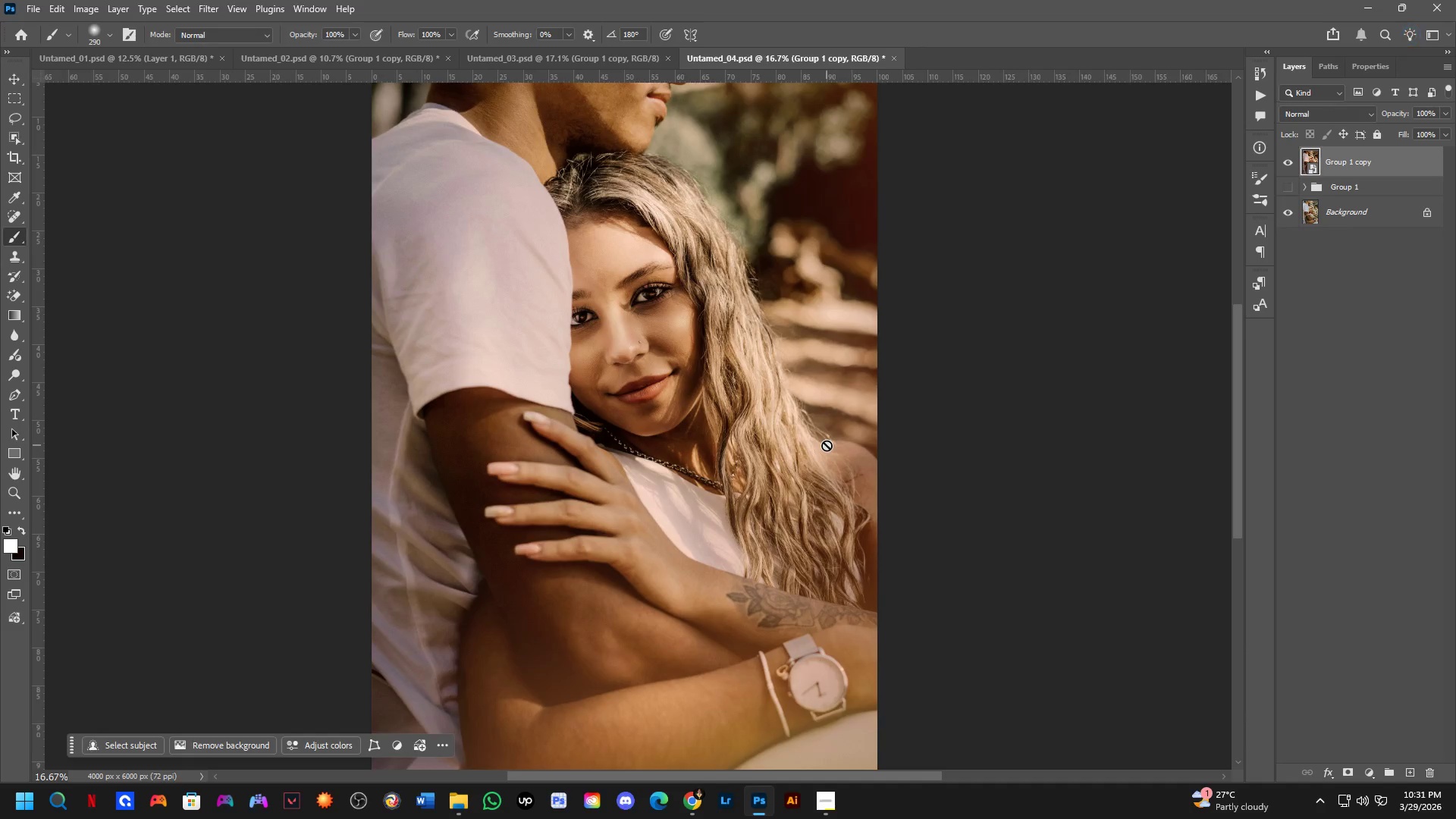 
left_click_drag(start_coordinate=[783, 418], to_coordinate=[835, 452])
 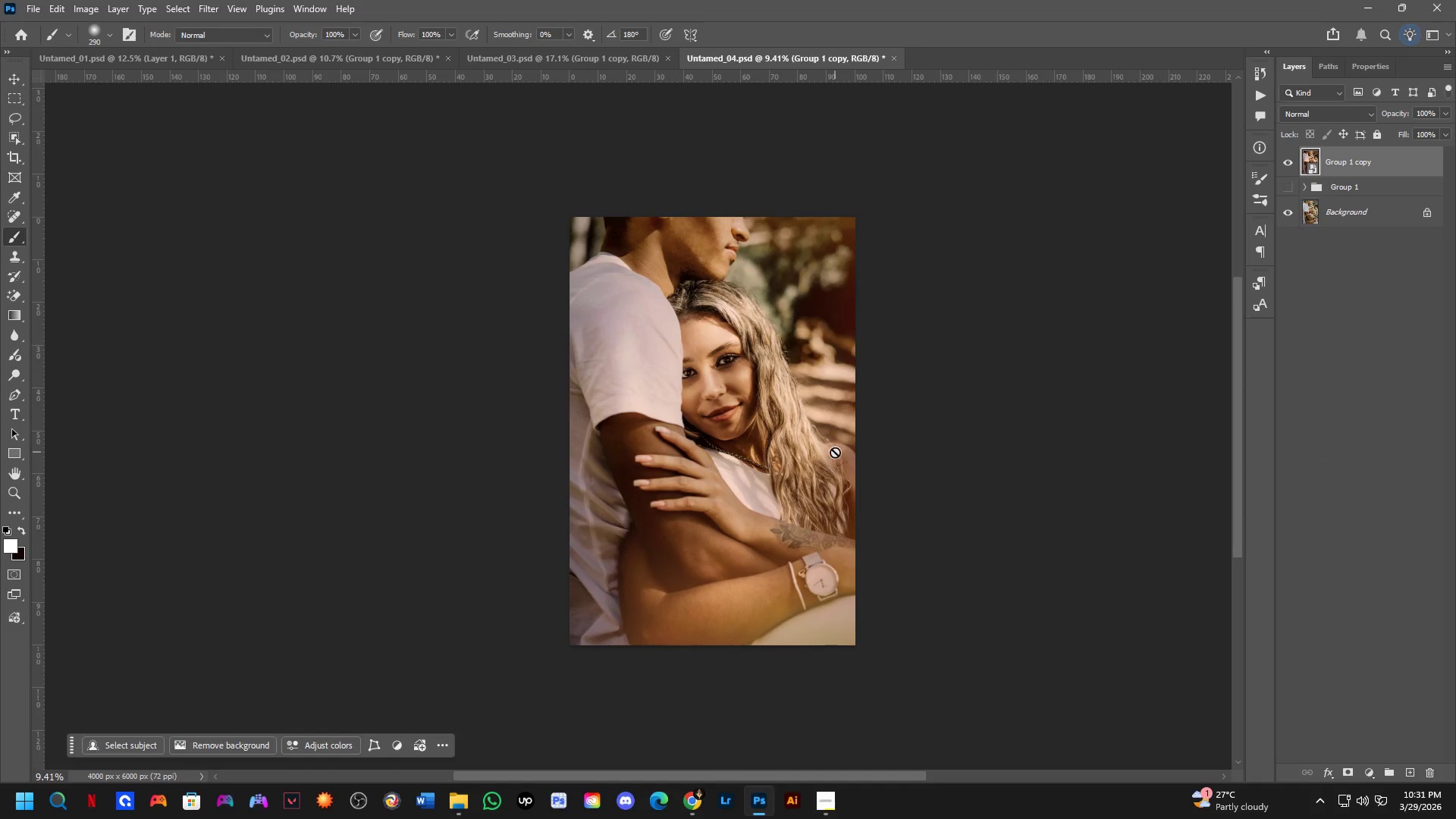 
key(Shift+ShiftLeft)
 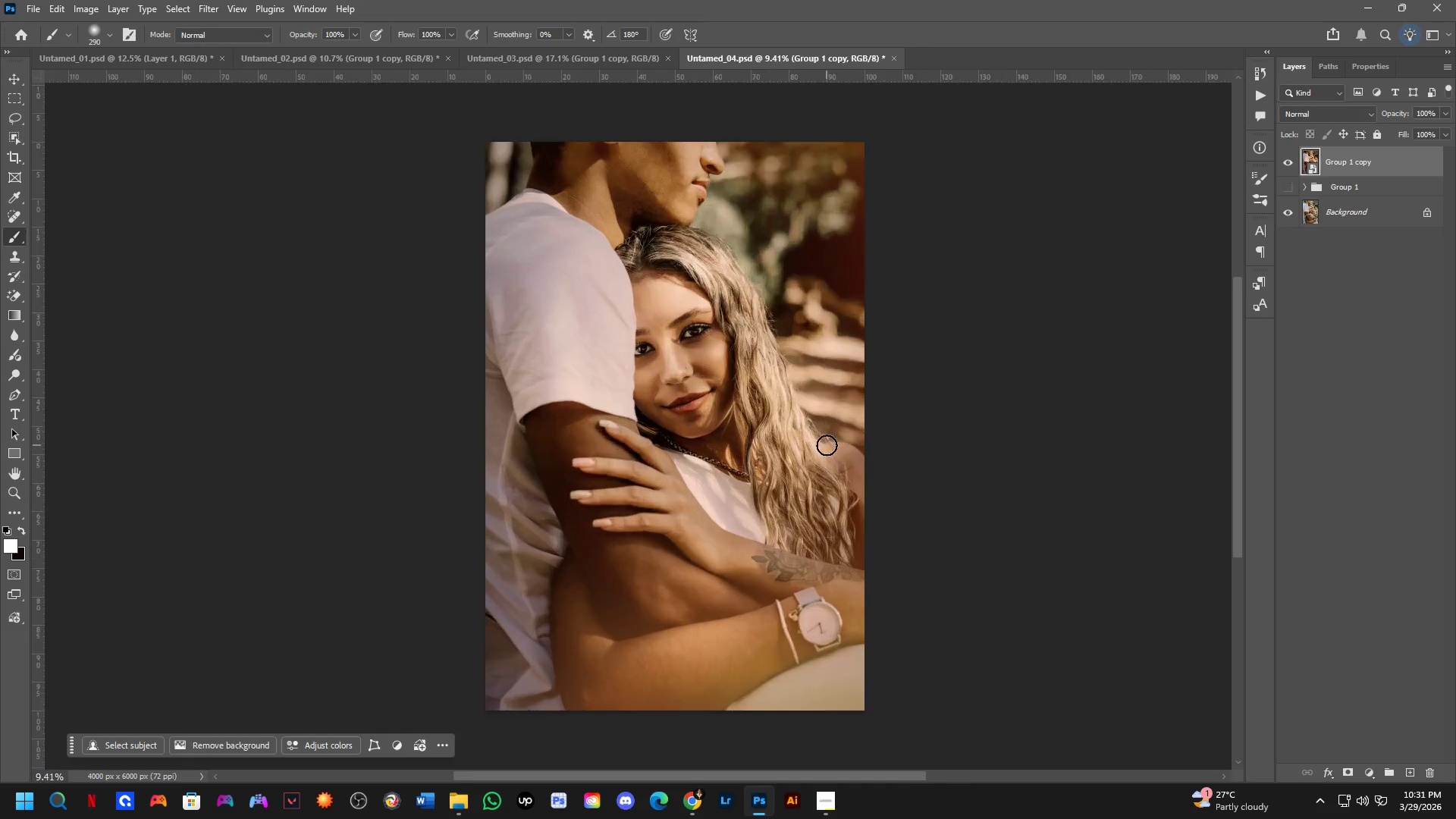 
scroll: coordinate [827, 445], scroll_direction: up, amount: 3.0
 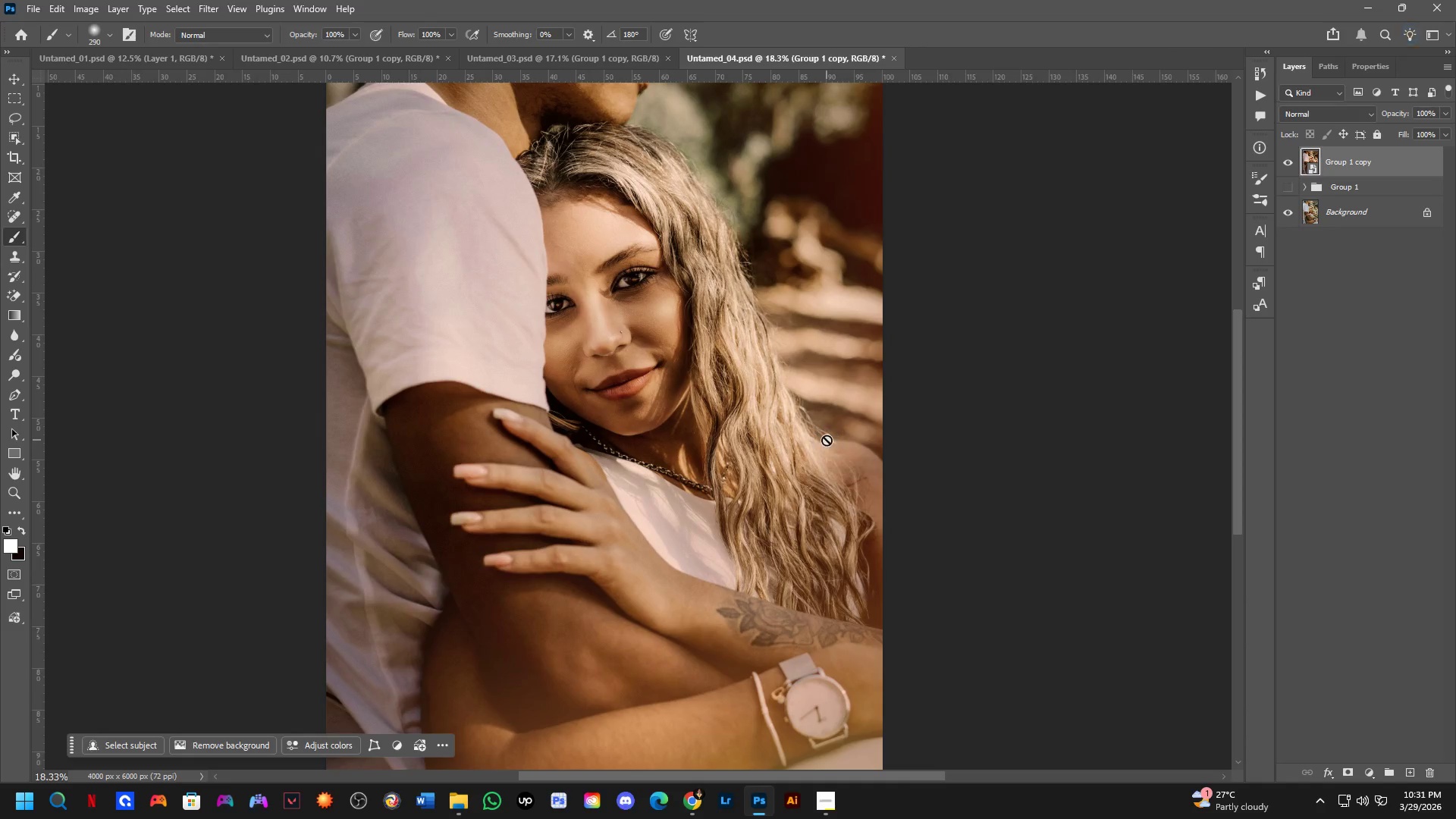 
hold_key(key=Space, duration=0.52)
 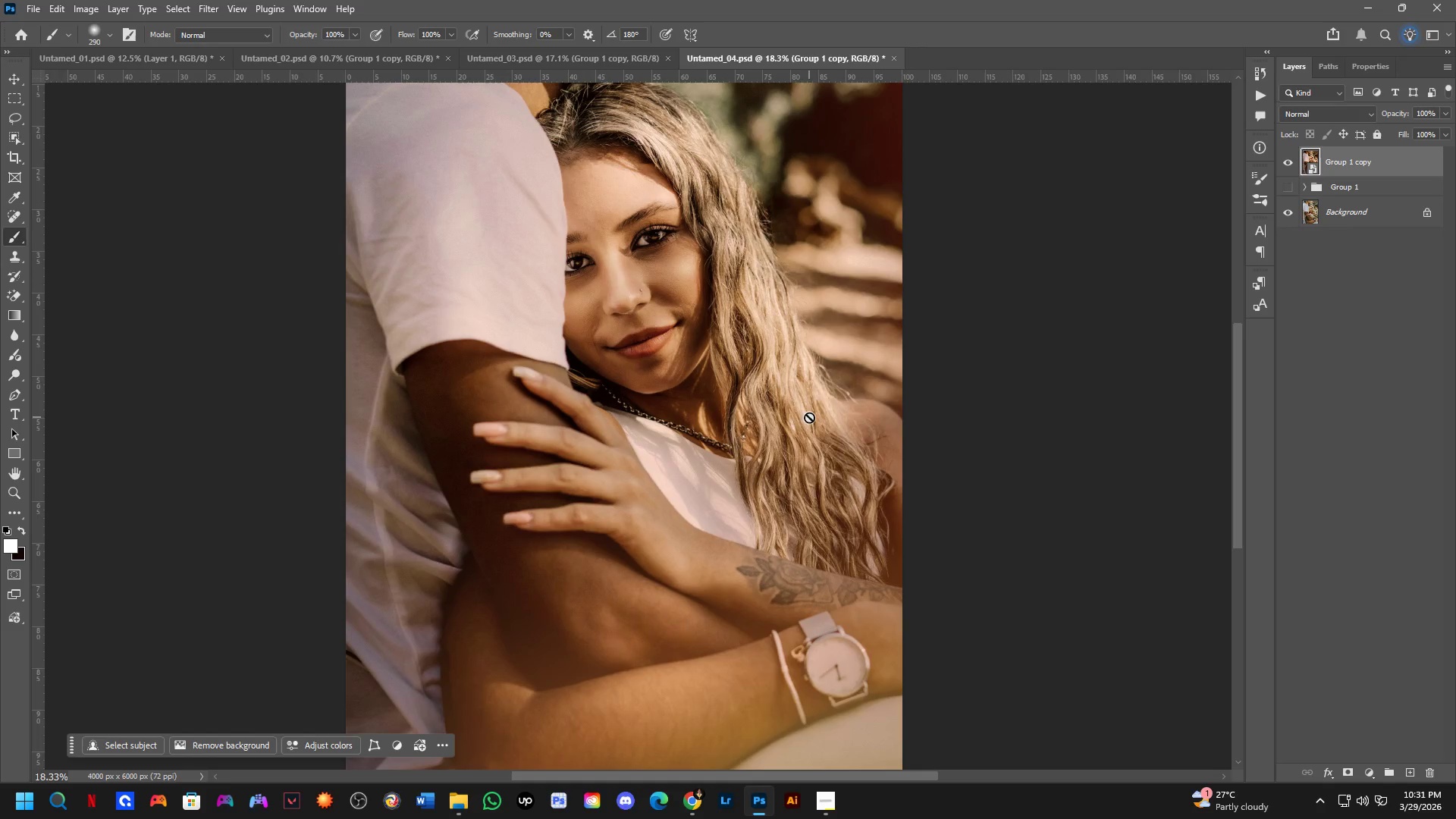 
left_click_drag(start_coordinate=[827, 422], to_coordinate=[846, 381])
 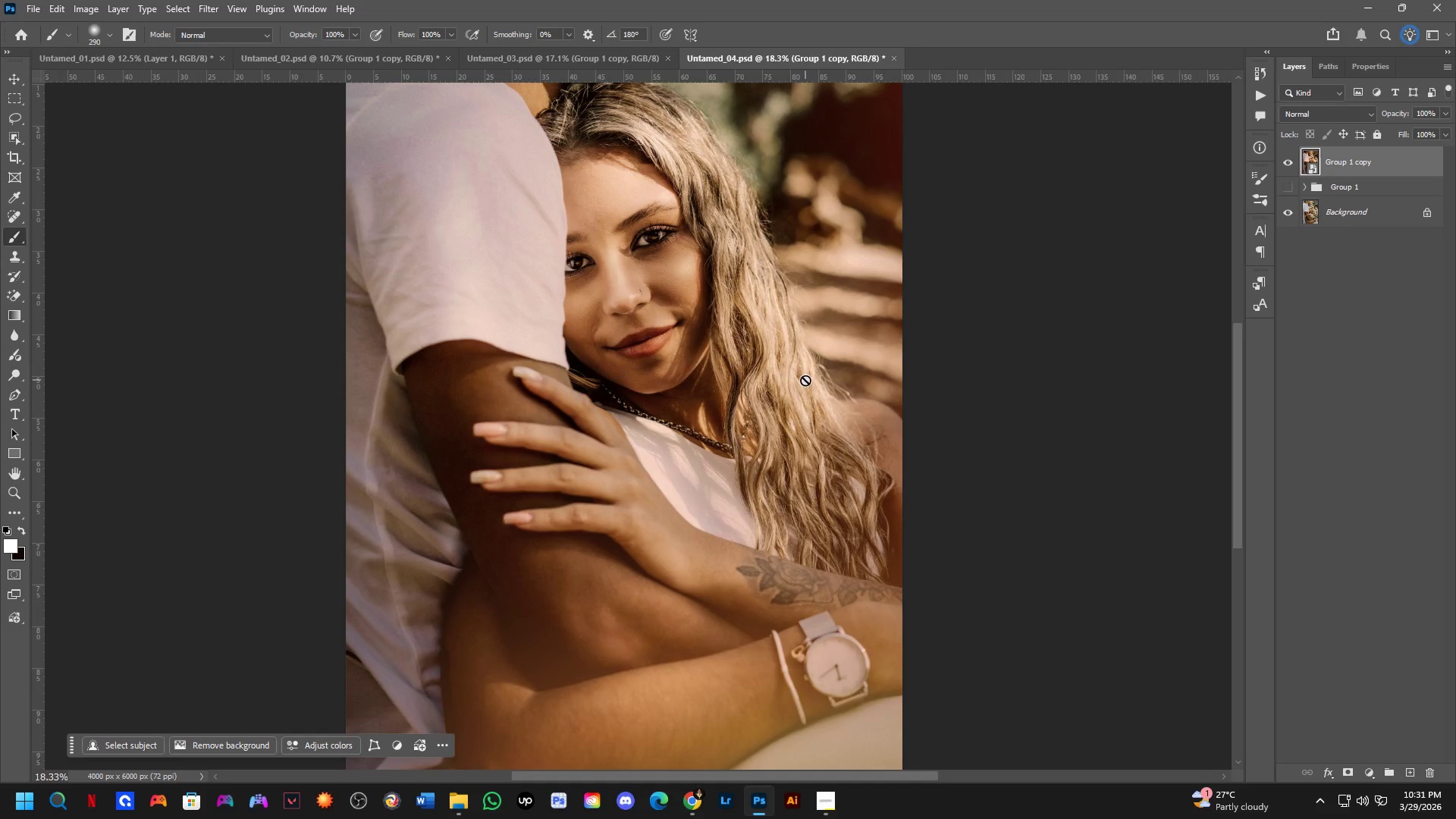 
key(Shift+ShiftLeft)
 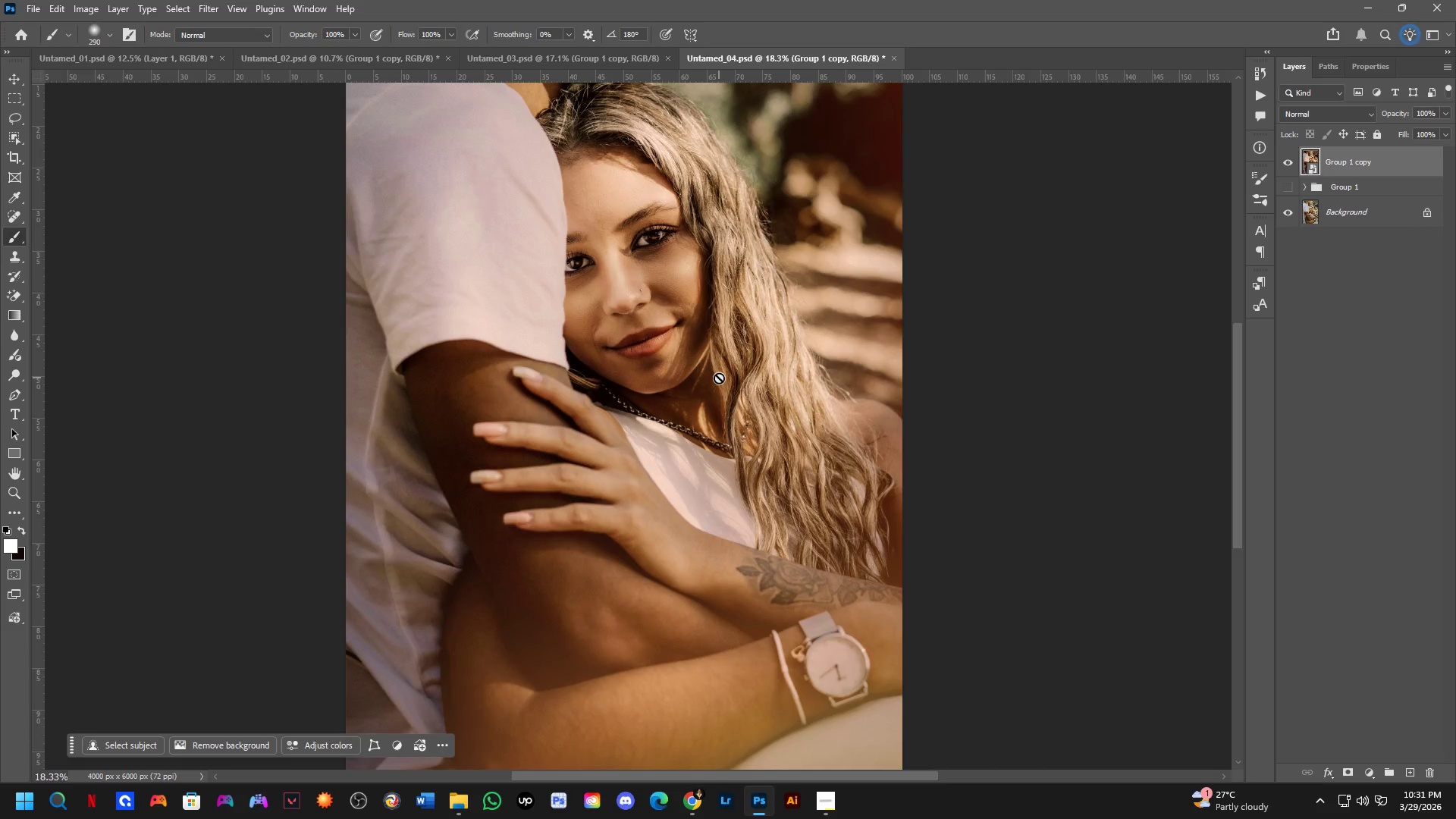 
hold_key(key=Space, duration=0.47)
 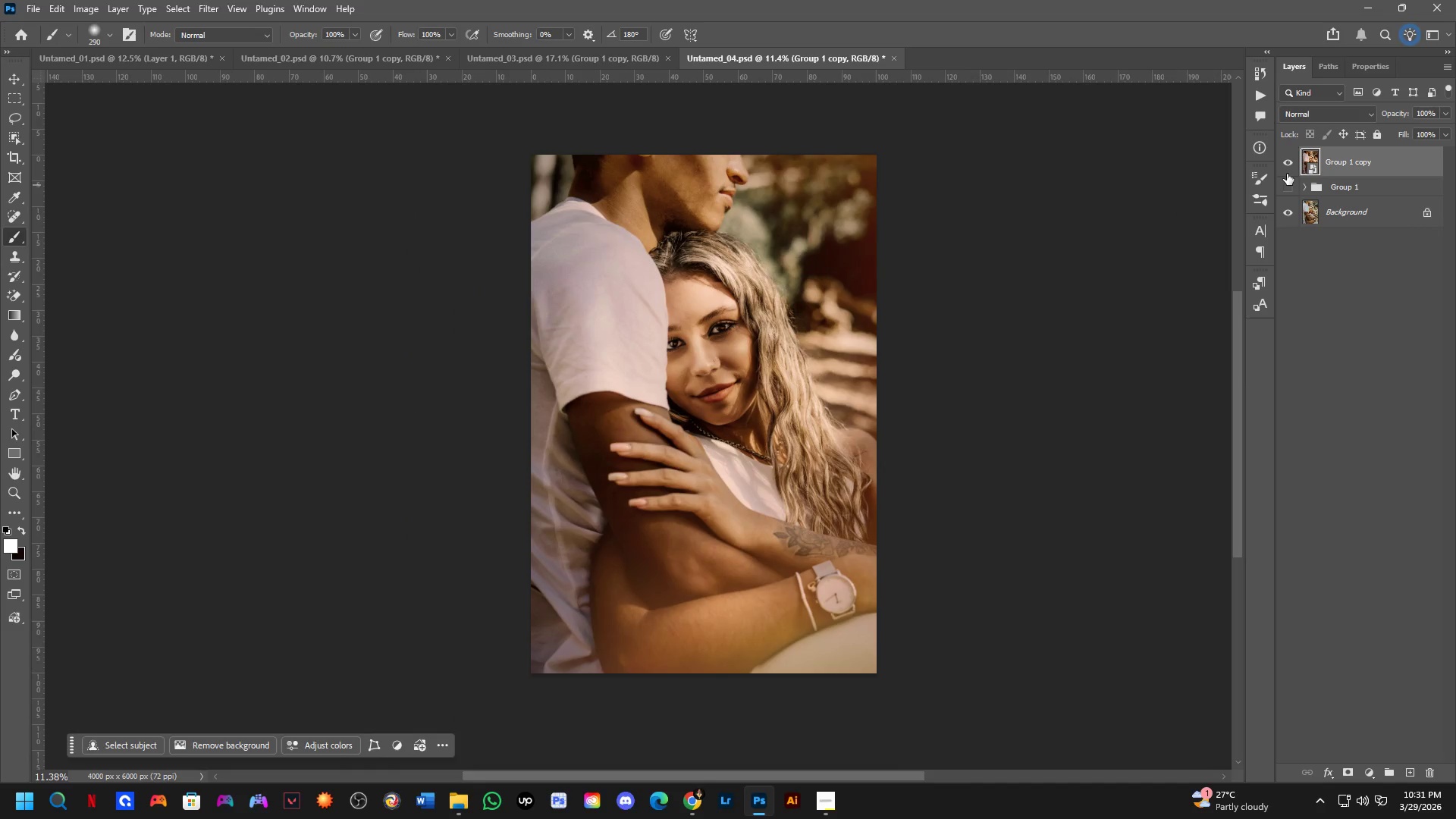 
scroll: coordinate [719, 378], scroll_direction: down, amount: 5.0
 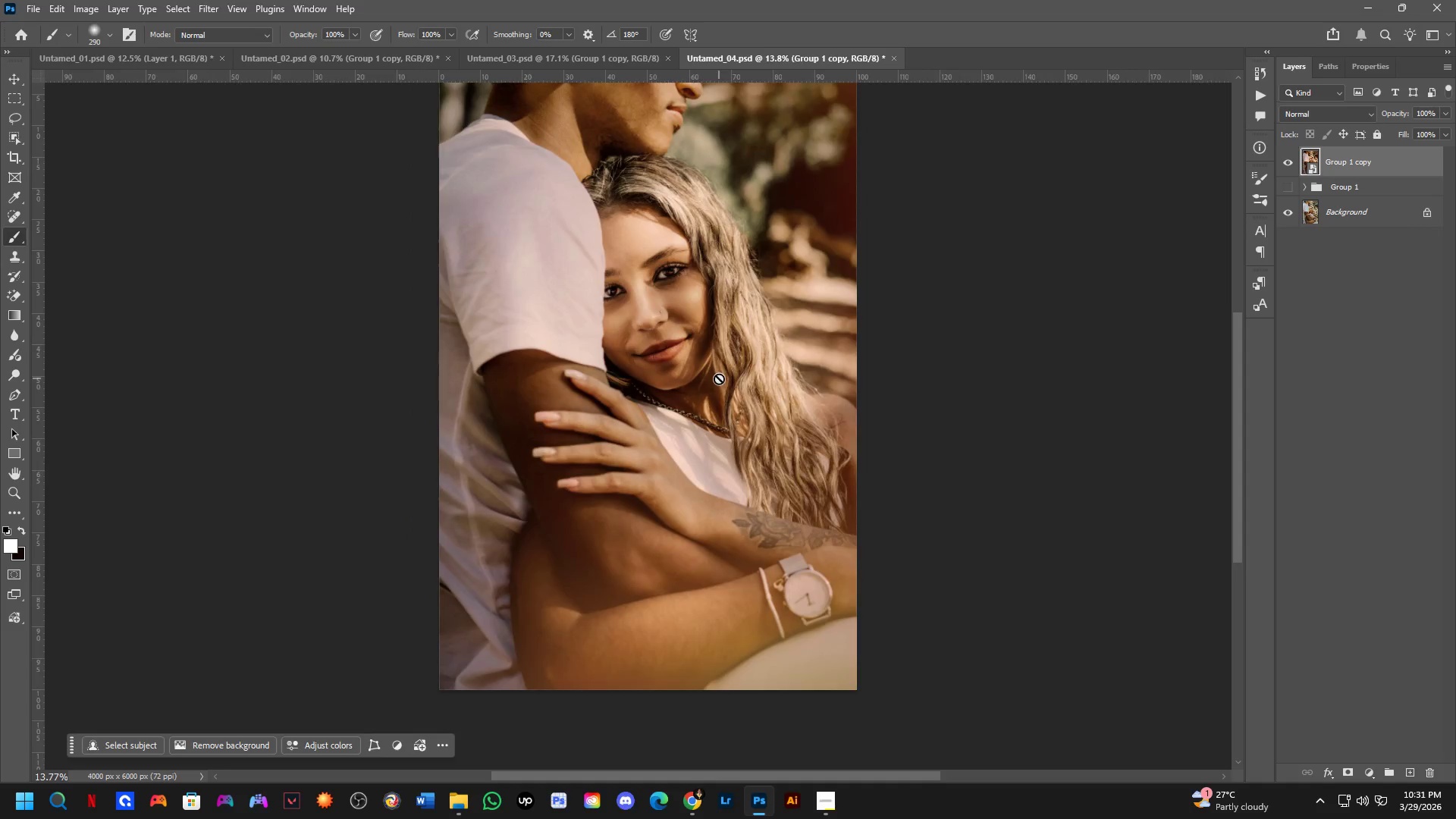 
left_click_drag(start_coordinate=[710, 355], to_coordinate=[746, 386])
 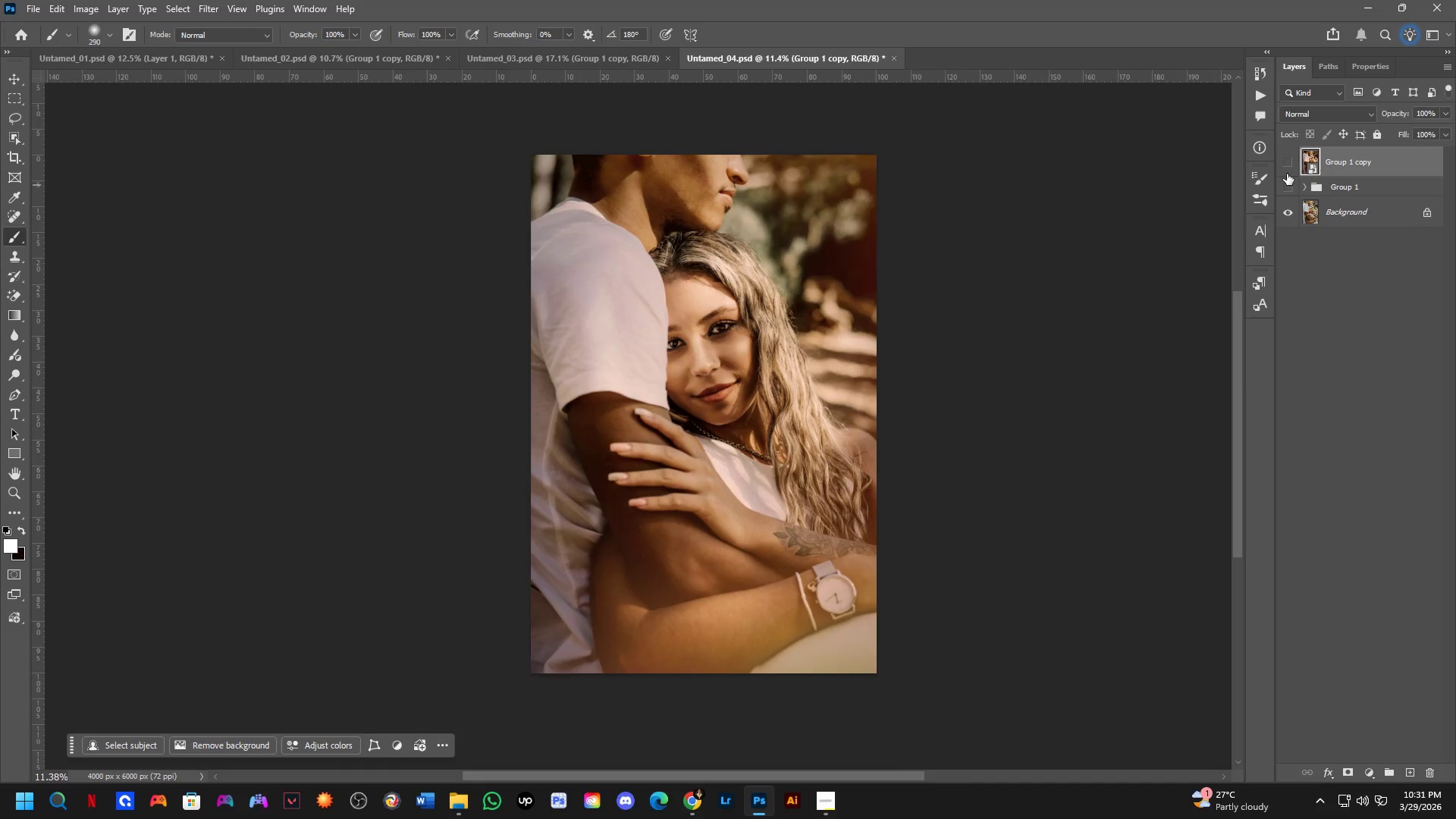 
double_click([1287, 174])
 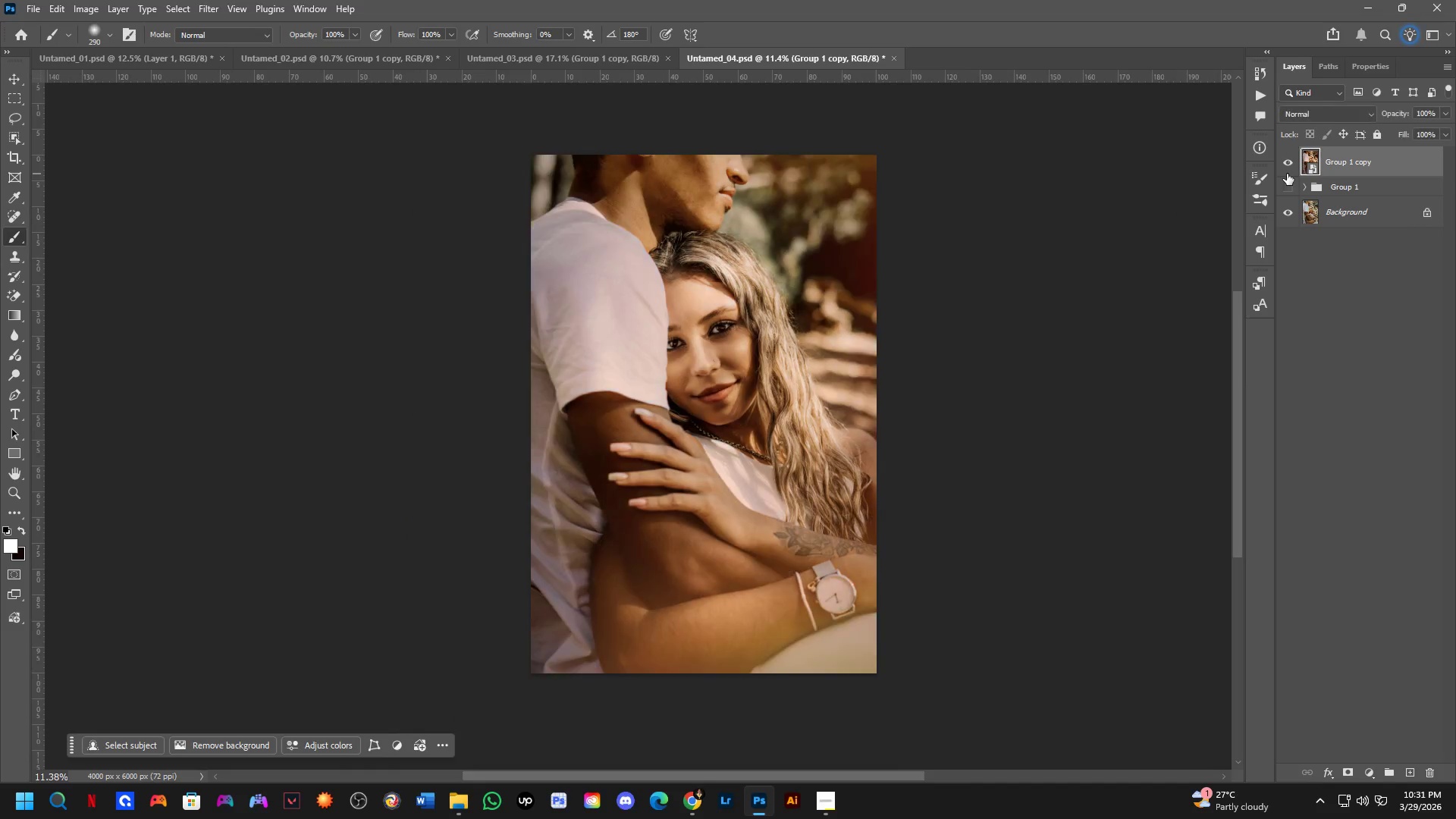 
triple_click([1287, 174])
 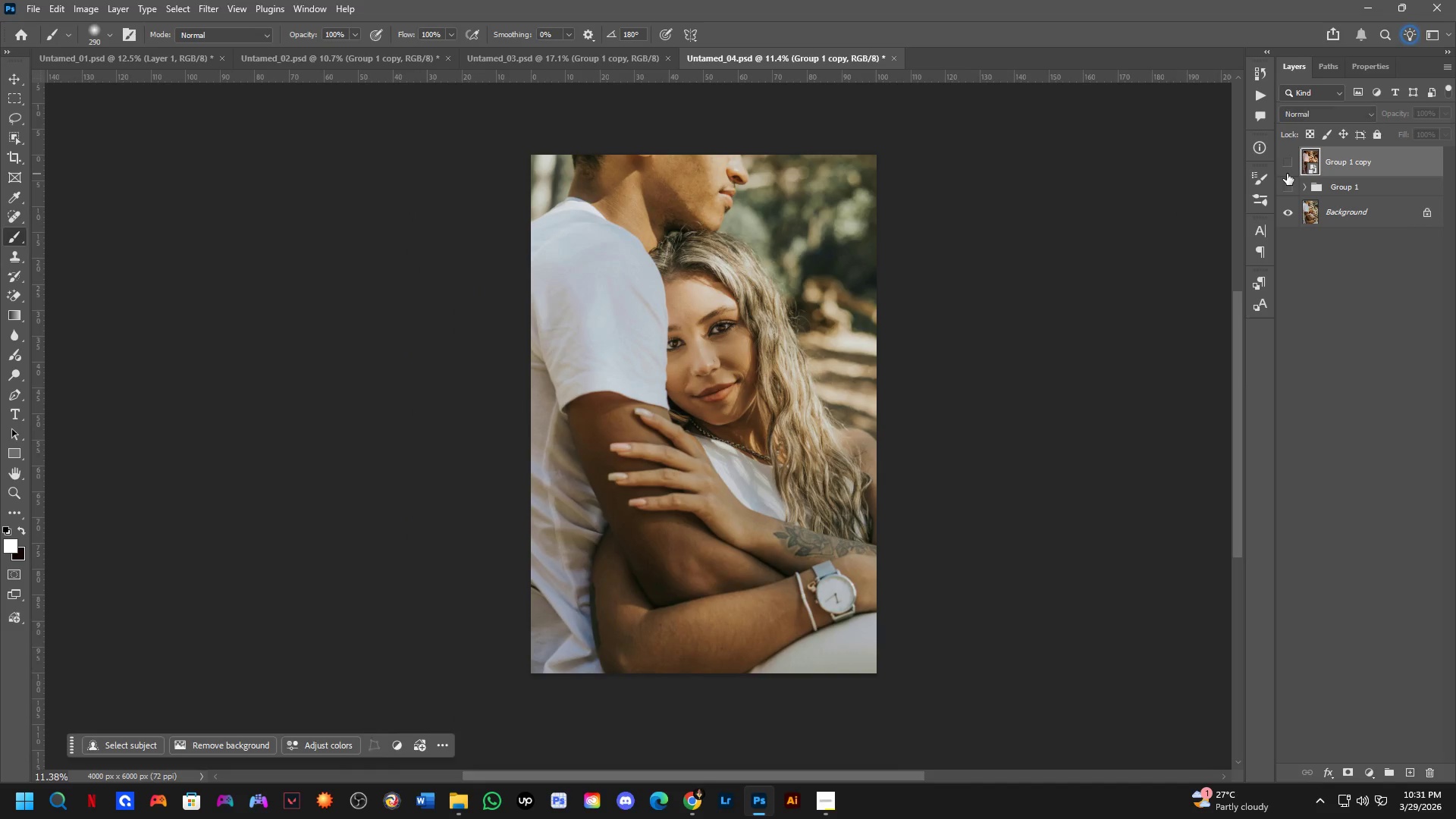 
triple_click([1287, 174])
 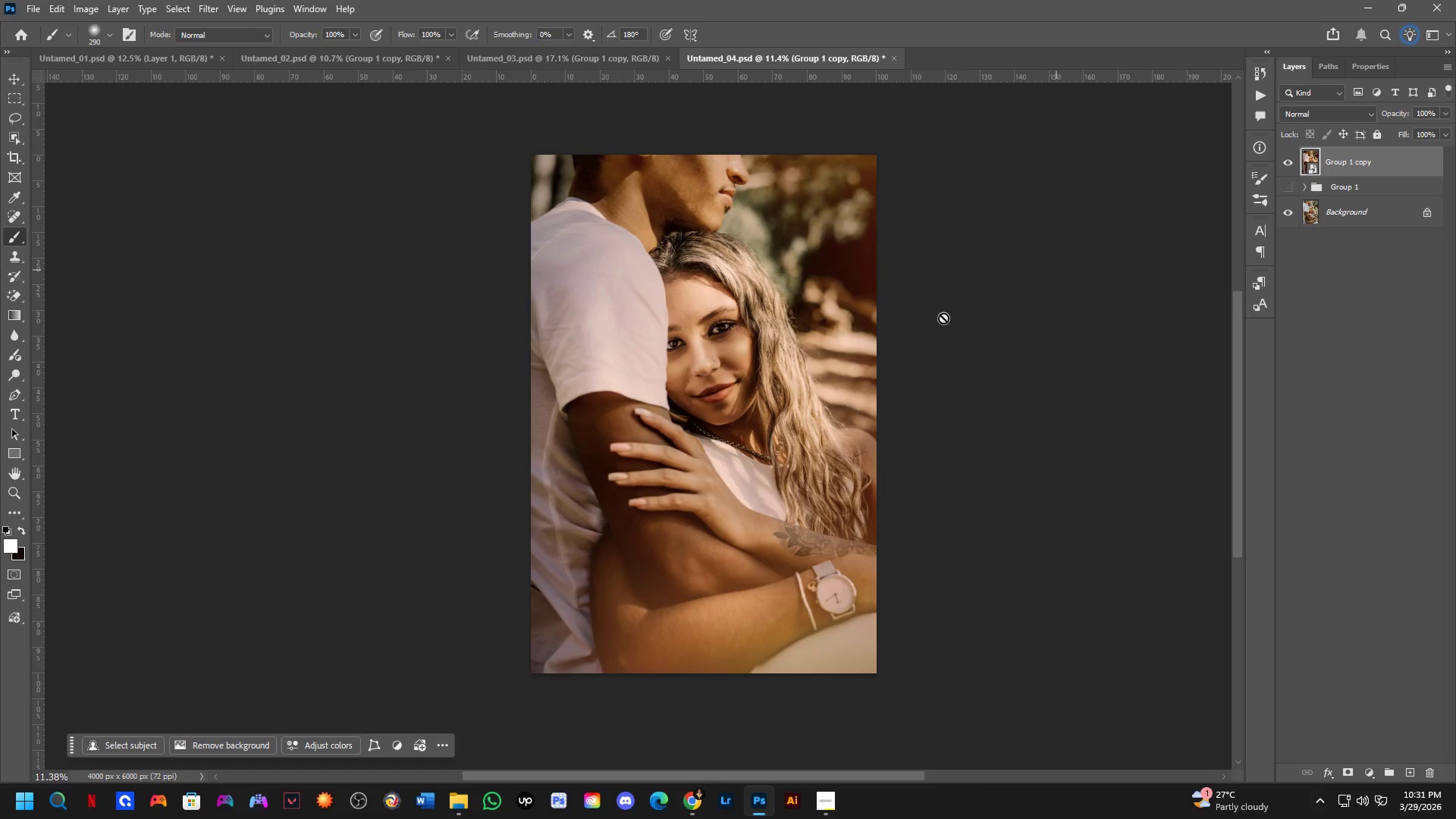 
hold_key(key=ShiftLeft, duration=0.33)
 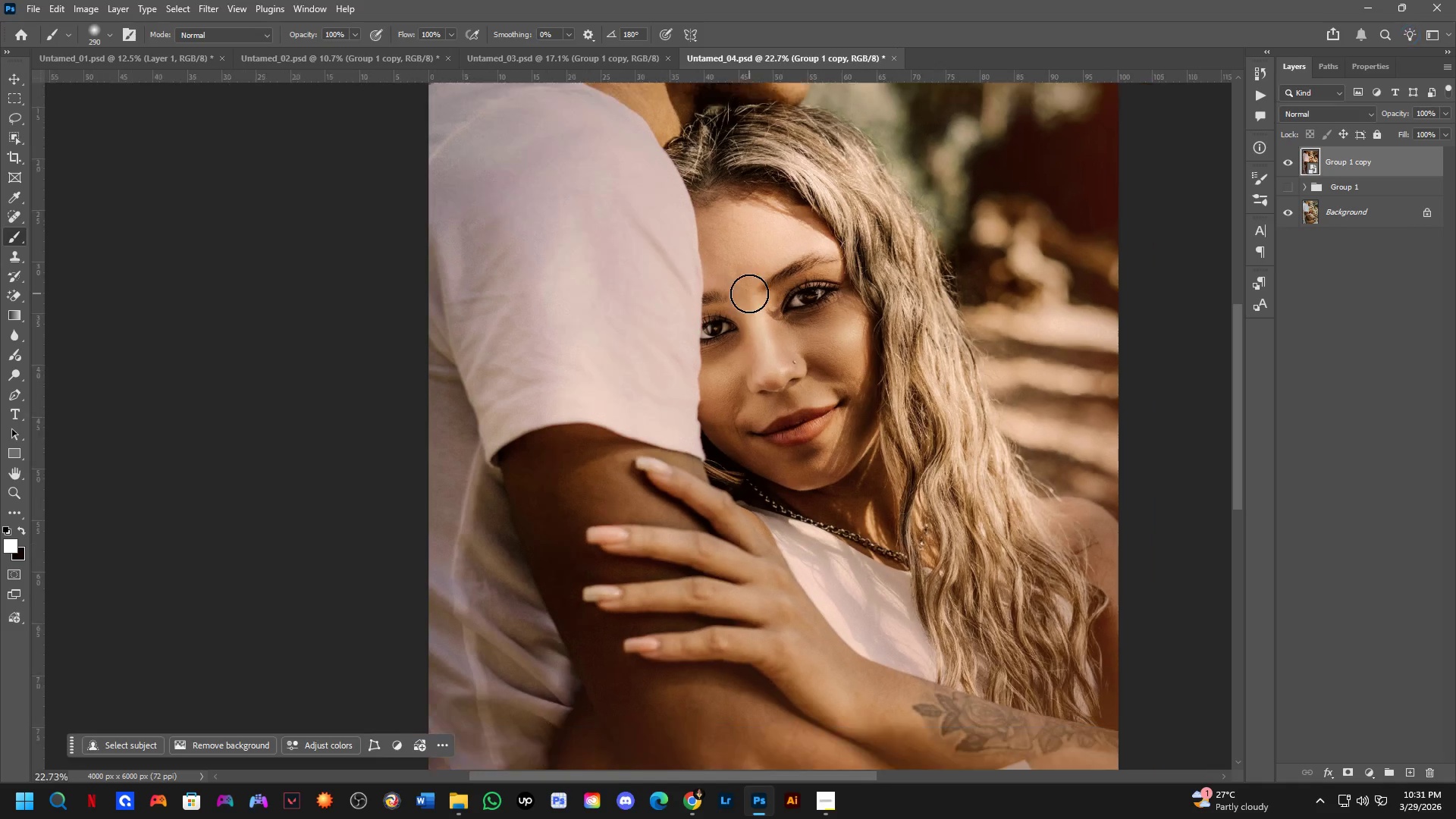 
key(Shift+ShiftLeft)
 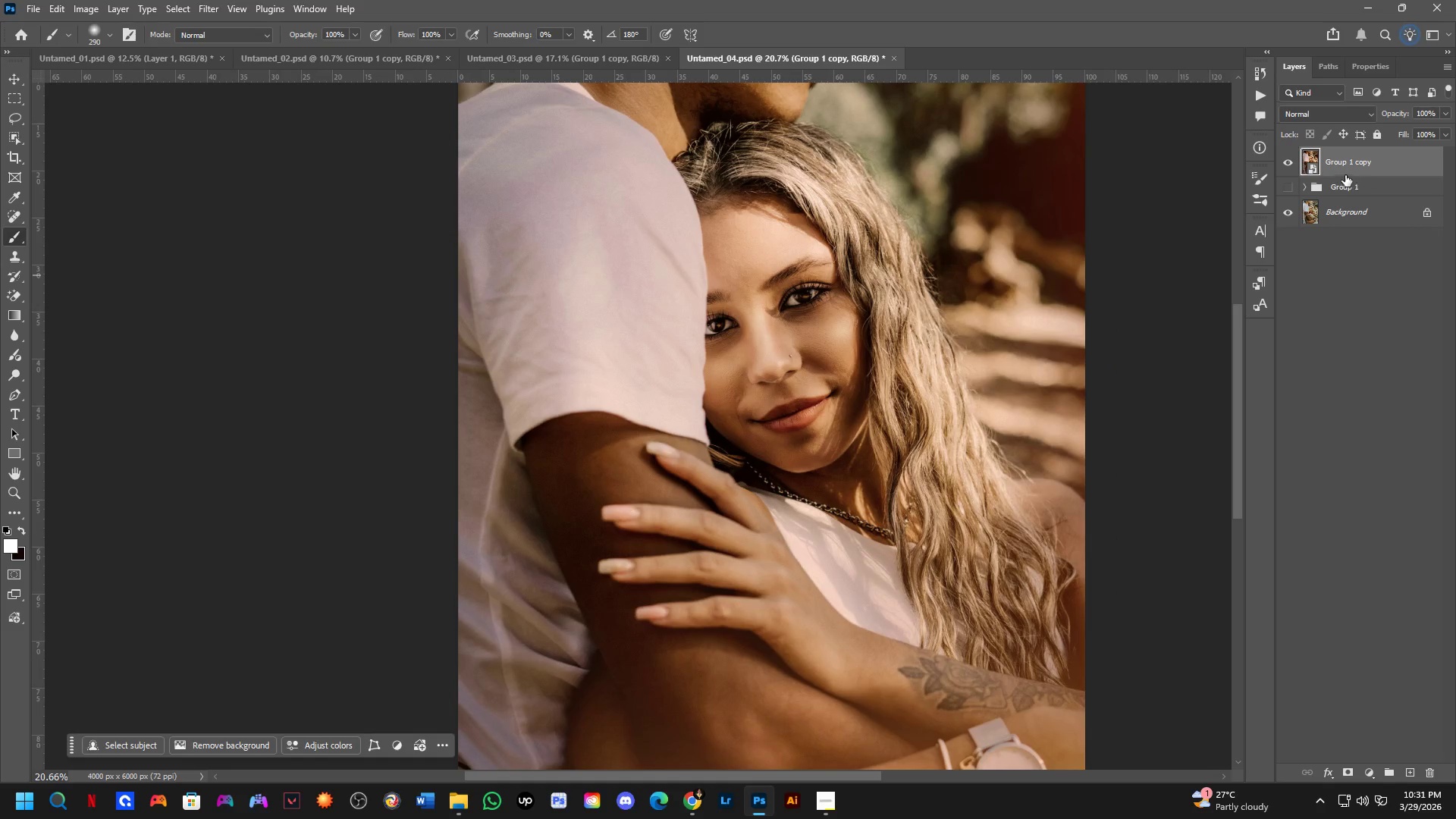 
scroll: coordinate [749, 293], scroll_direction: none, amount: 0.0
 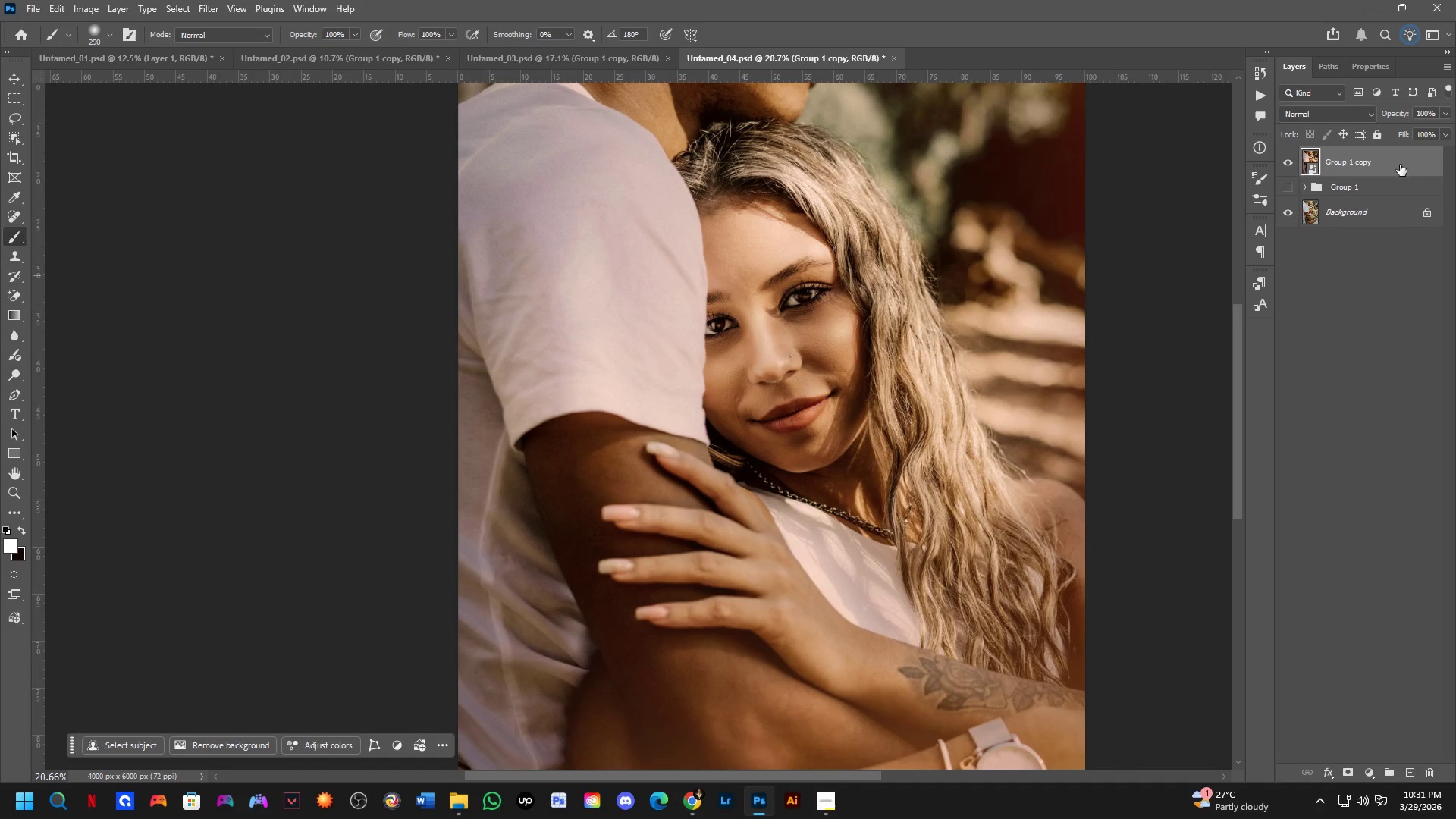 
key(Shift+ShiftLeft)
 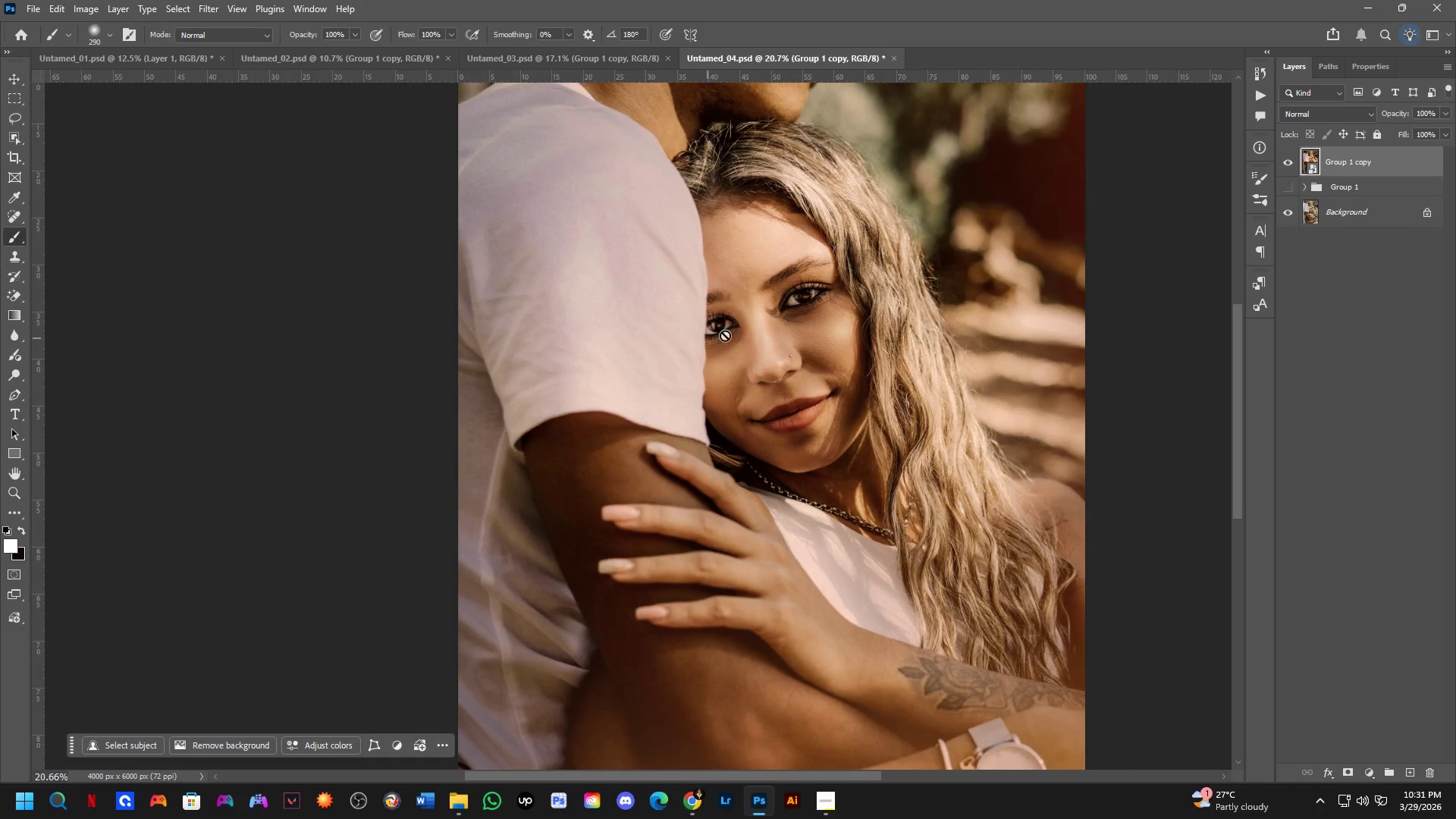 
hold_key(key=ShiftLeft, duration=0.72)
scroll: coordinate [748, 330], scroll_direction: up, amount: 5.0
 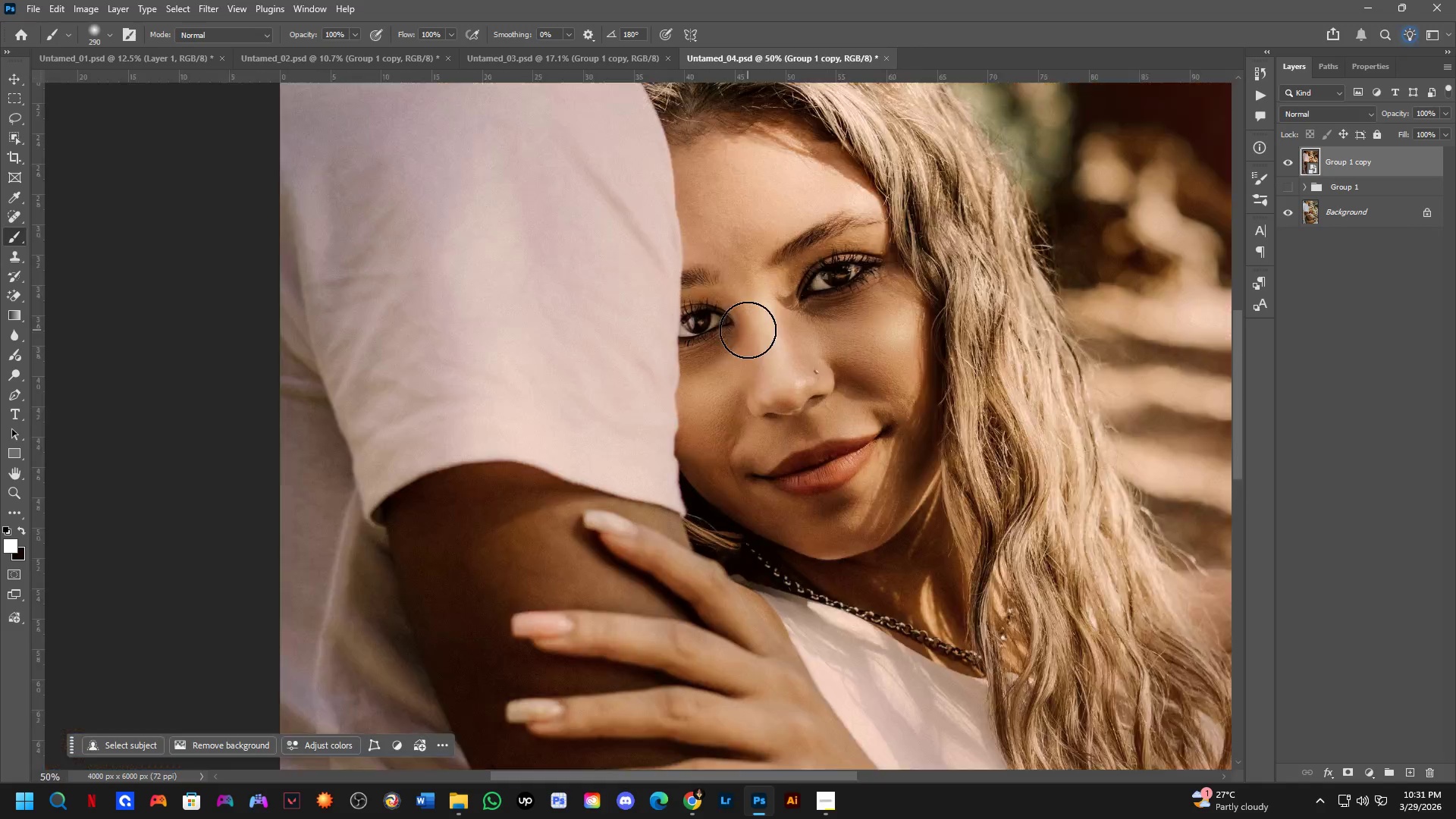 
scroll: coordinate [748, 330], scroll_direction: down, amount: 4.0
 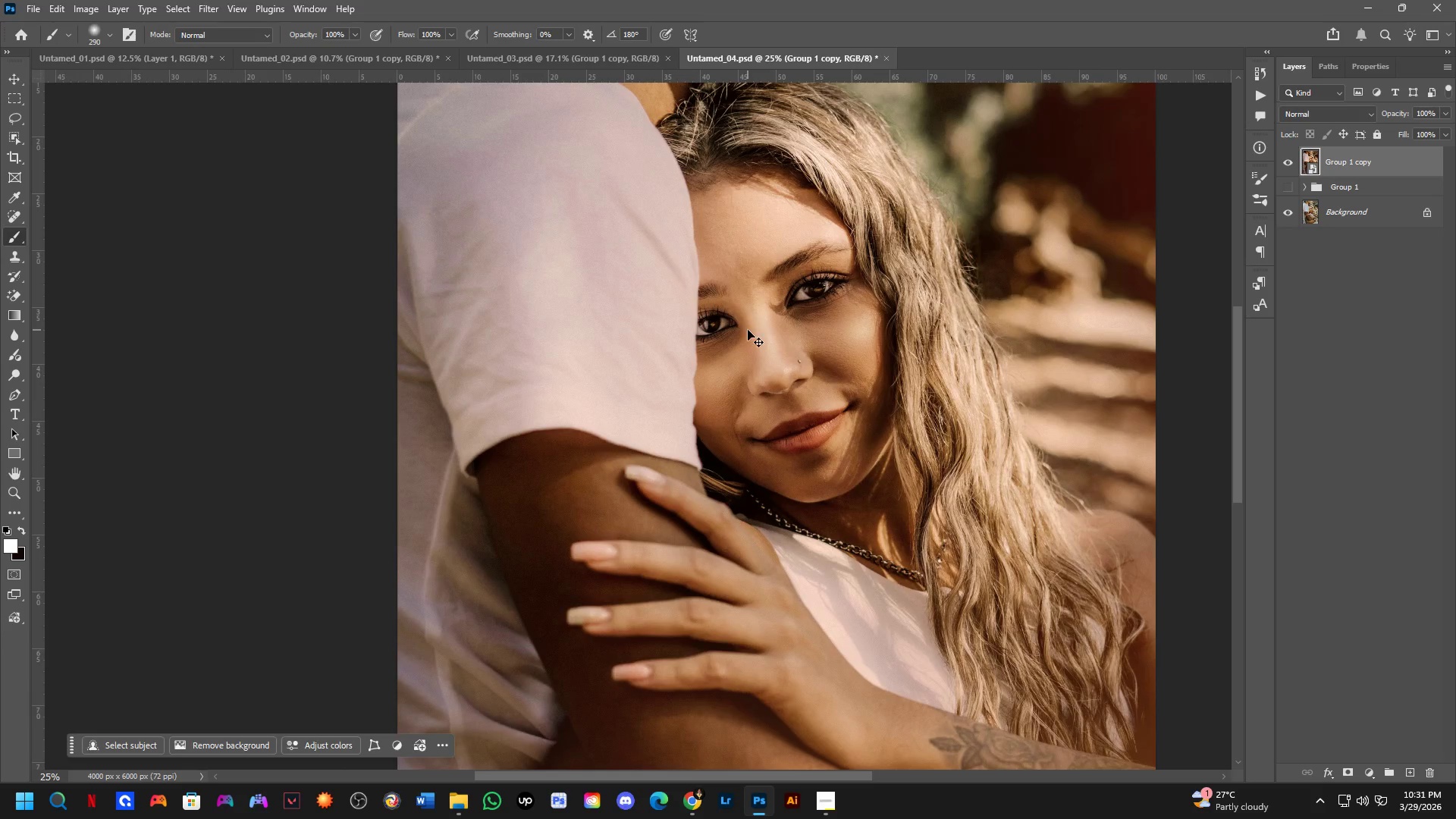 
key(Control+Shift+A)
 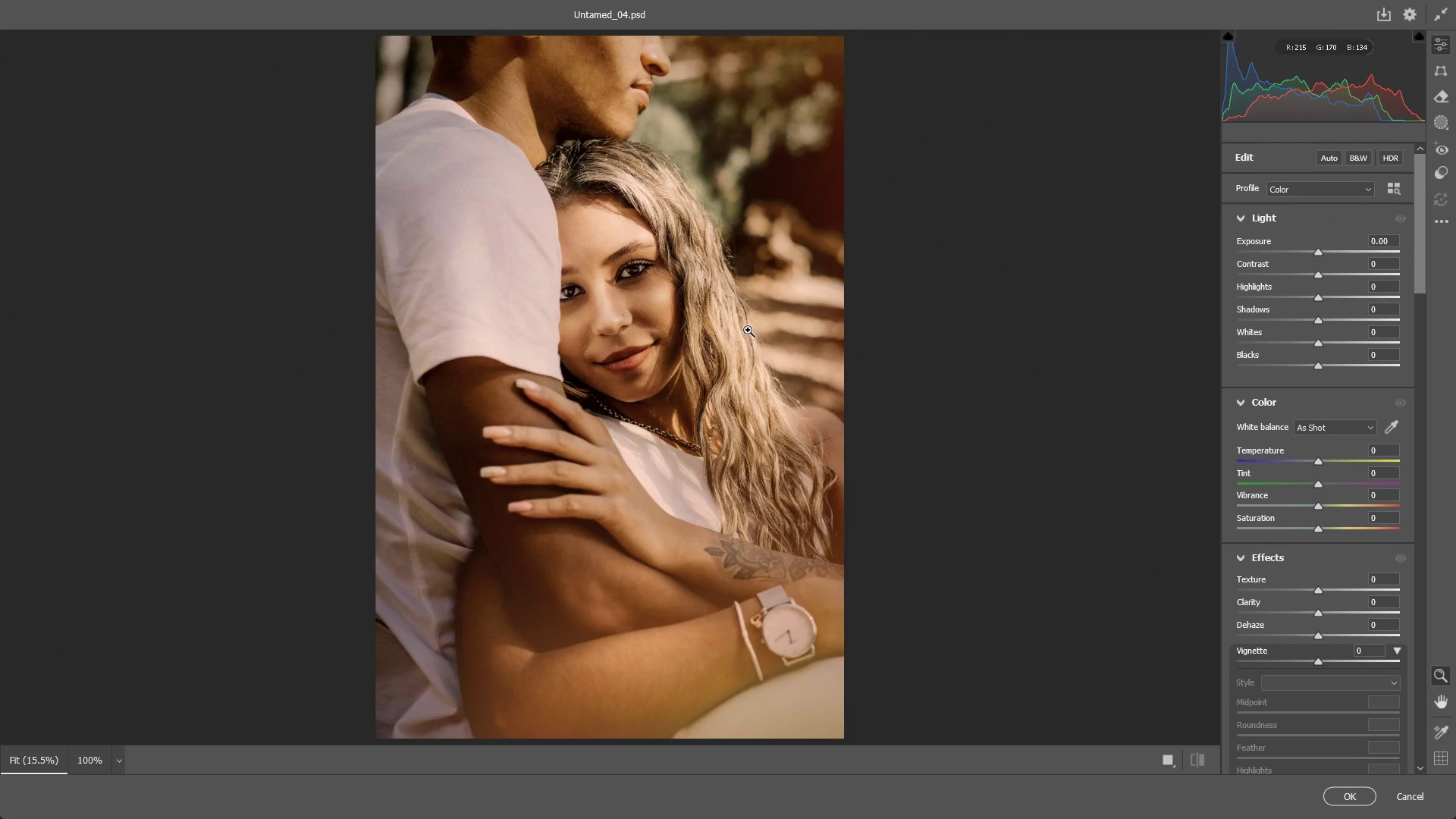 
wait(16.66)
 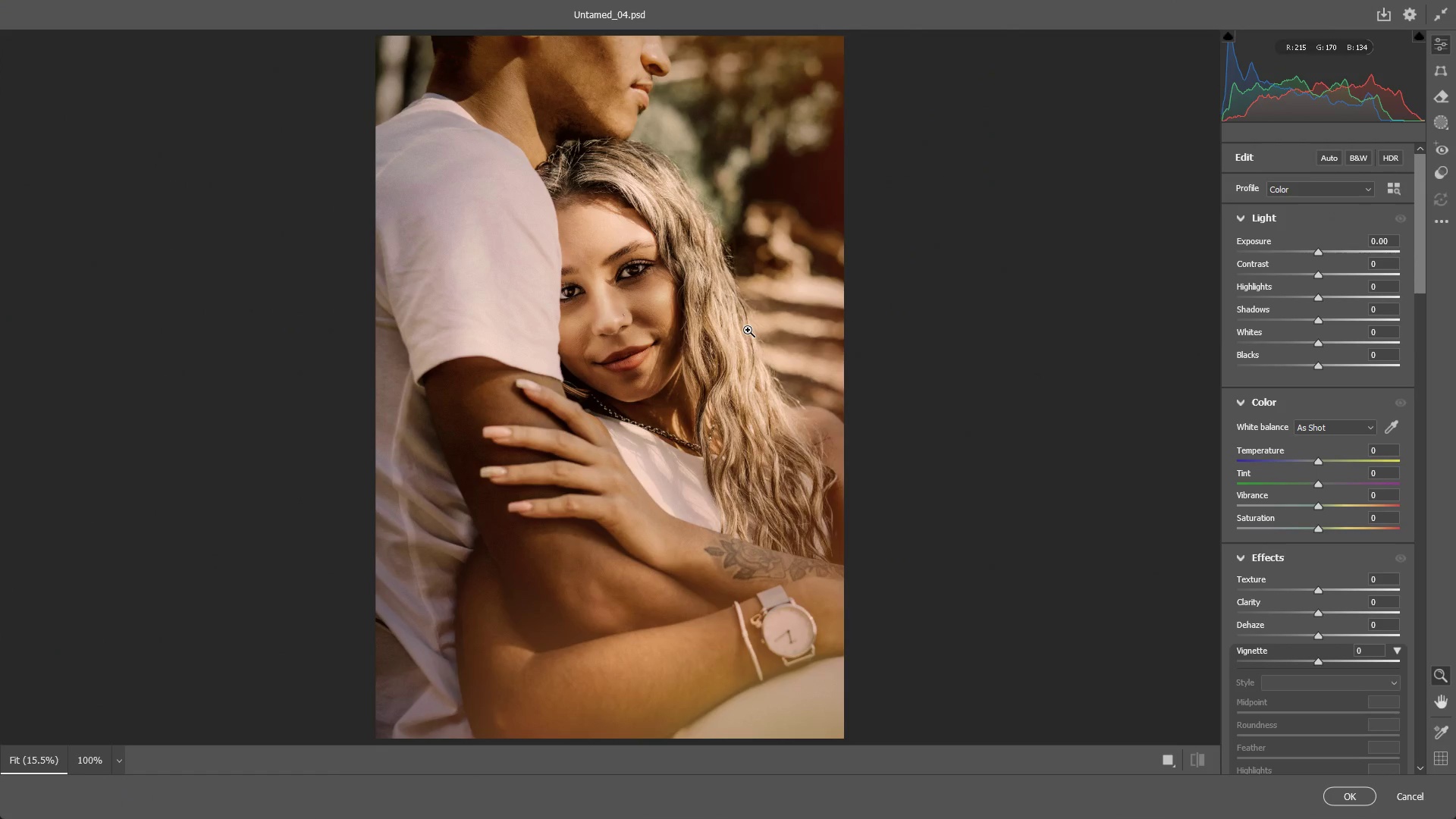 
key(Alt+AltLeft)
 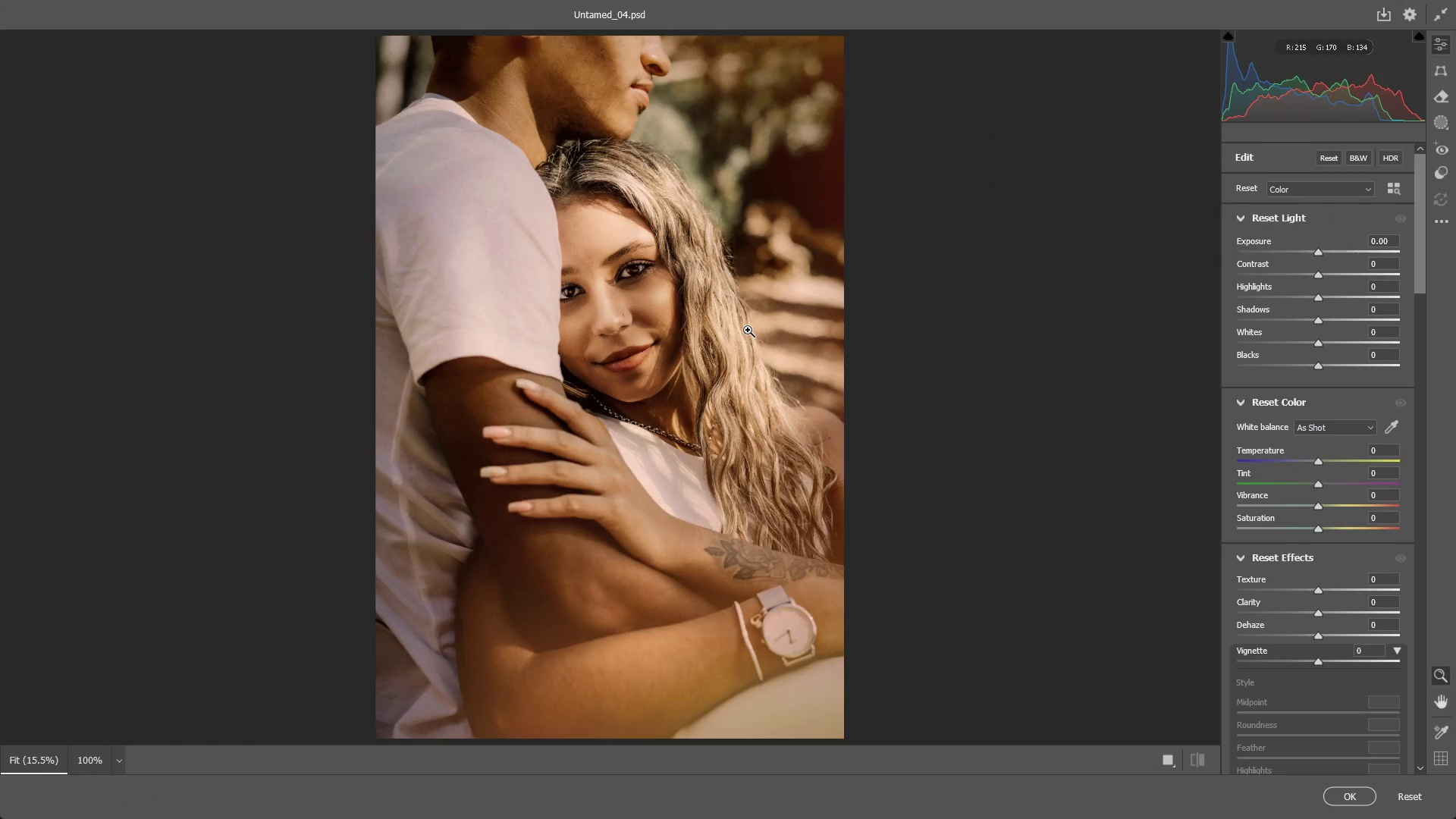 
key(Alt+Tab)